 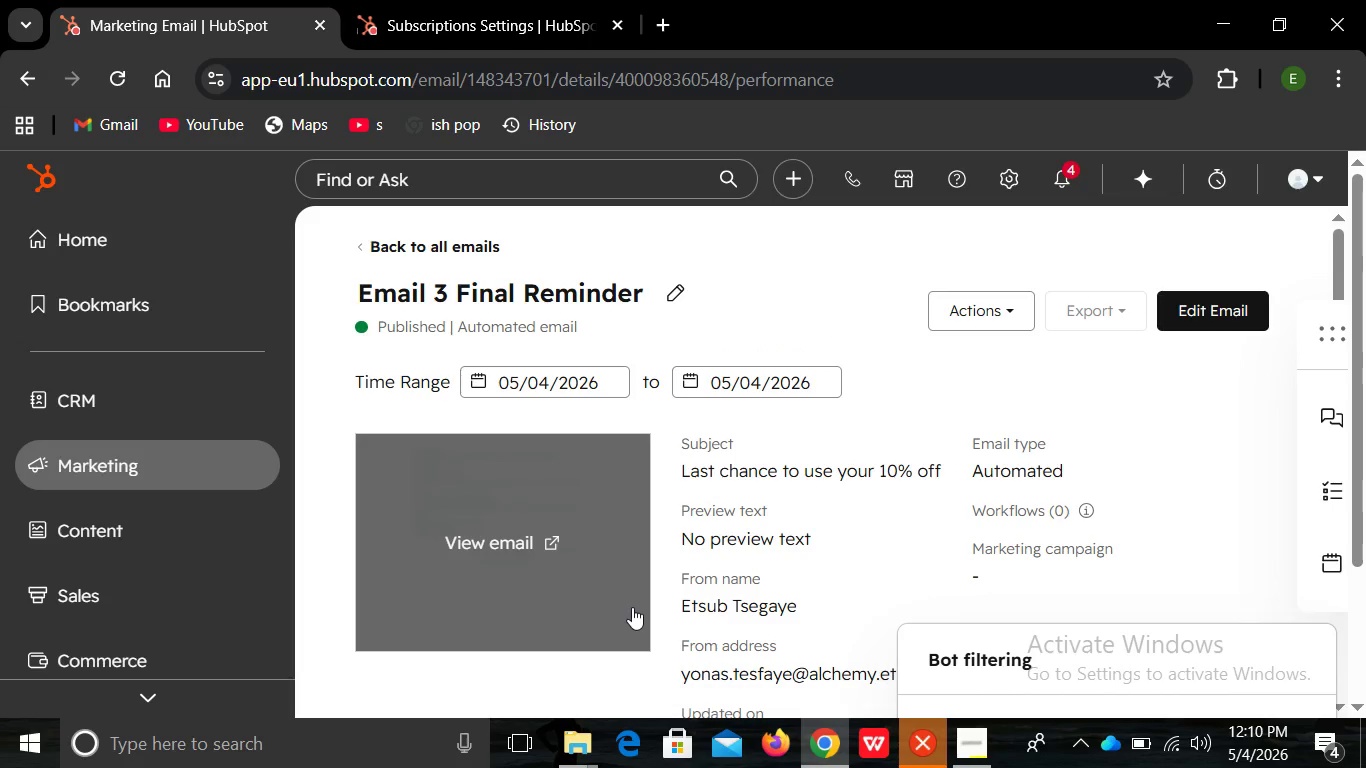 
left_click([163, 516])
 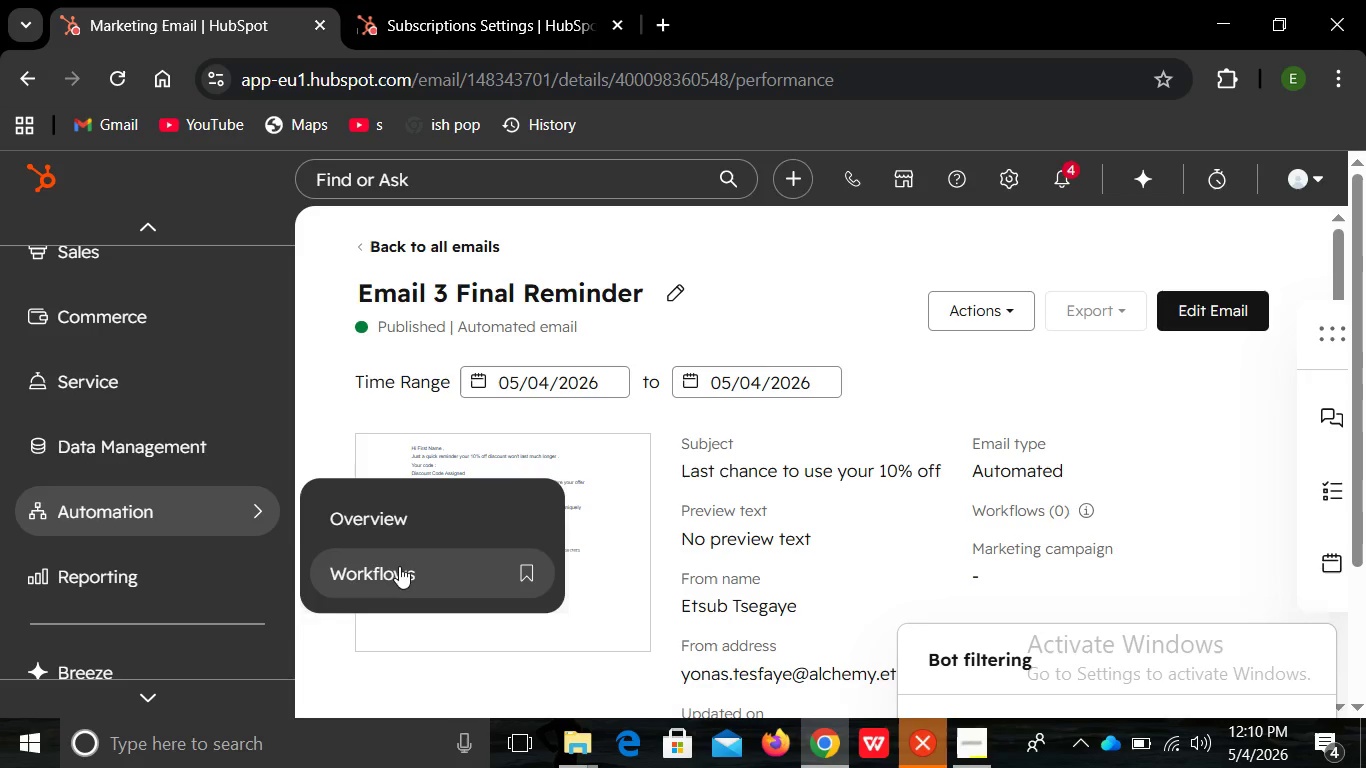 
left_click([399, 574])
 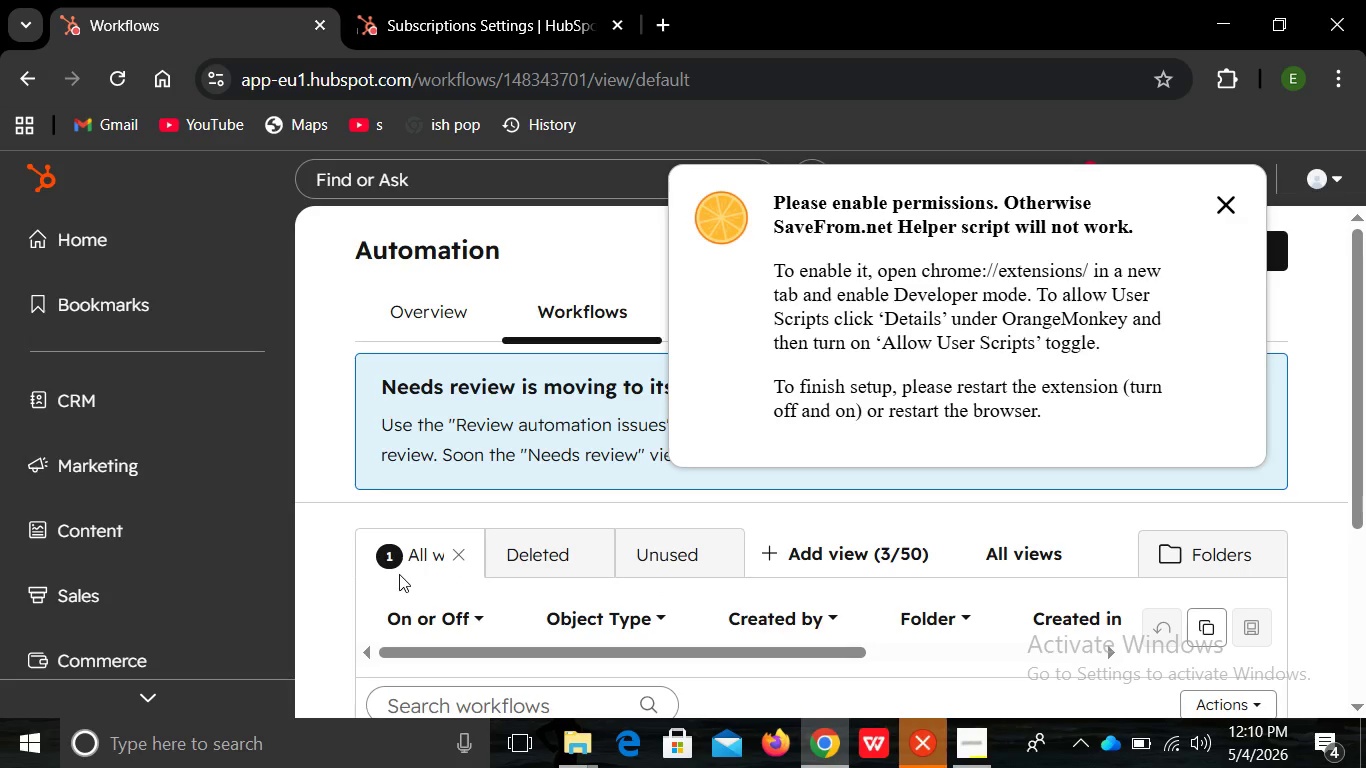 
wait(17.15)
 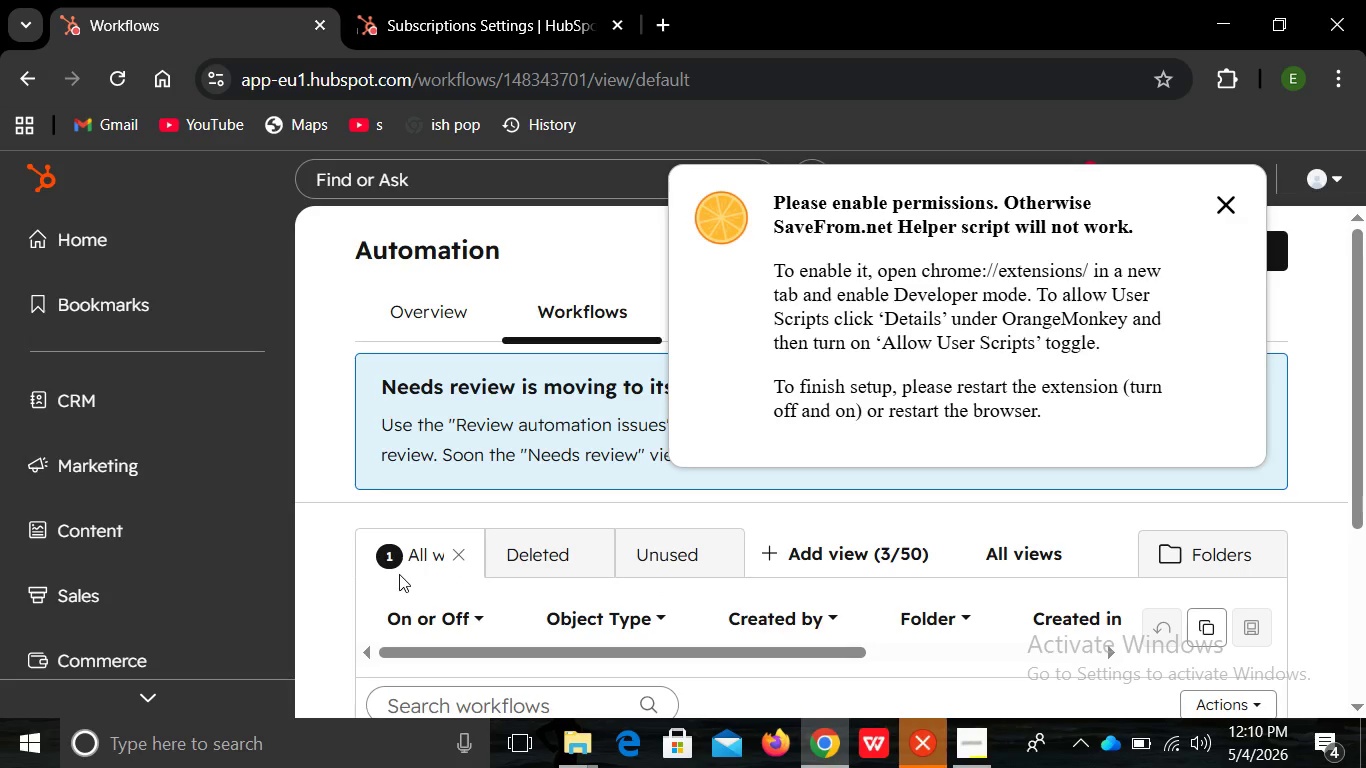 
left_click([1219, 195])
 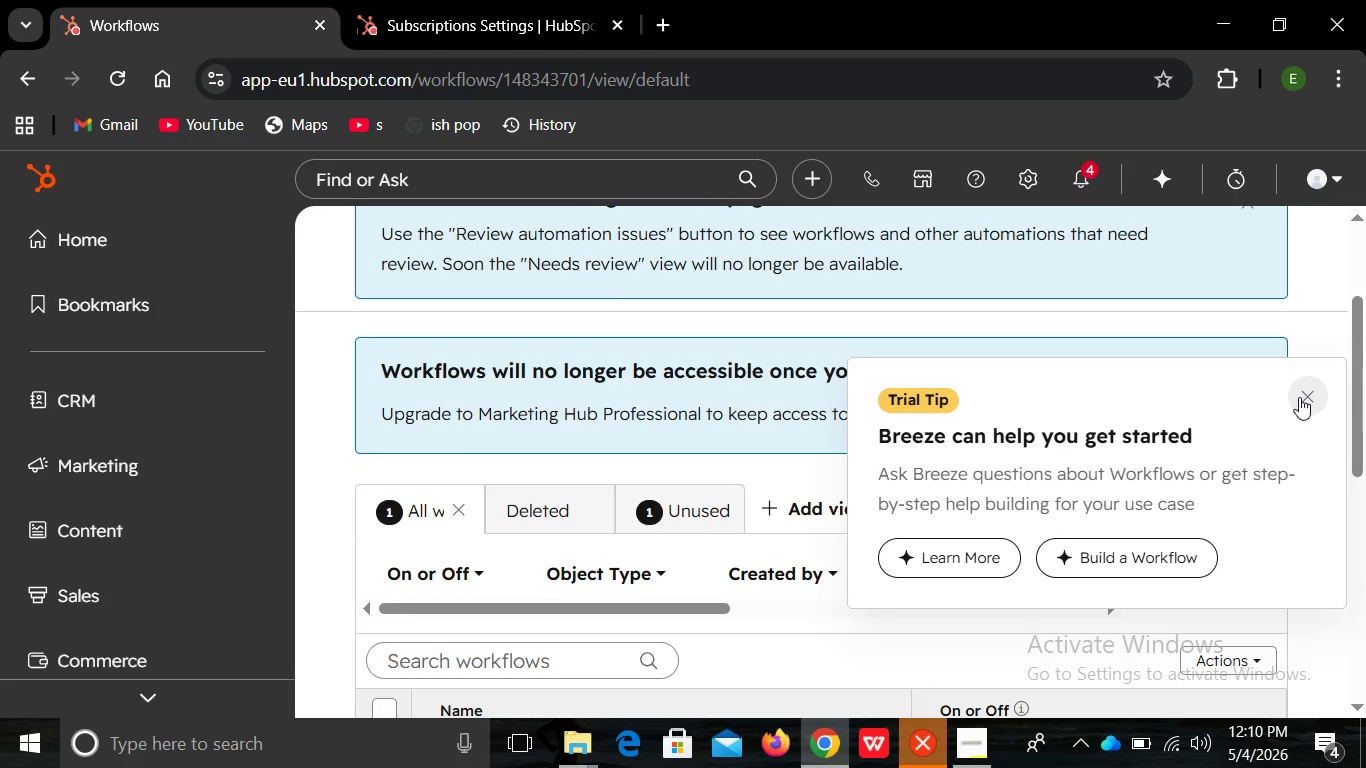 
left_click([1299, 397])
 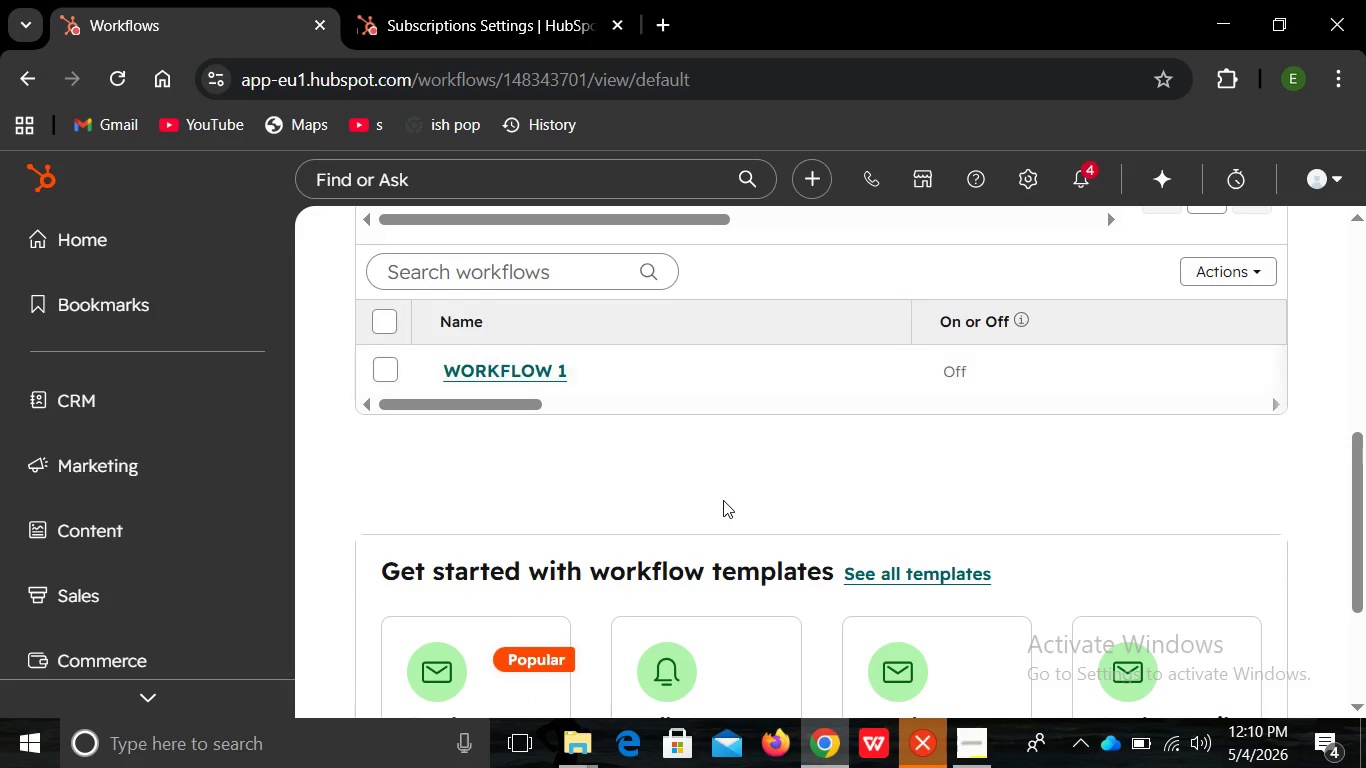 
mouse_move([702, 415])
 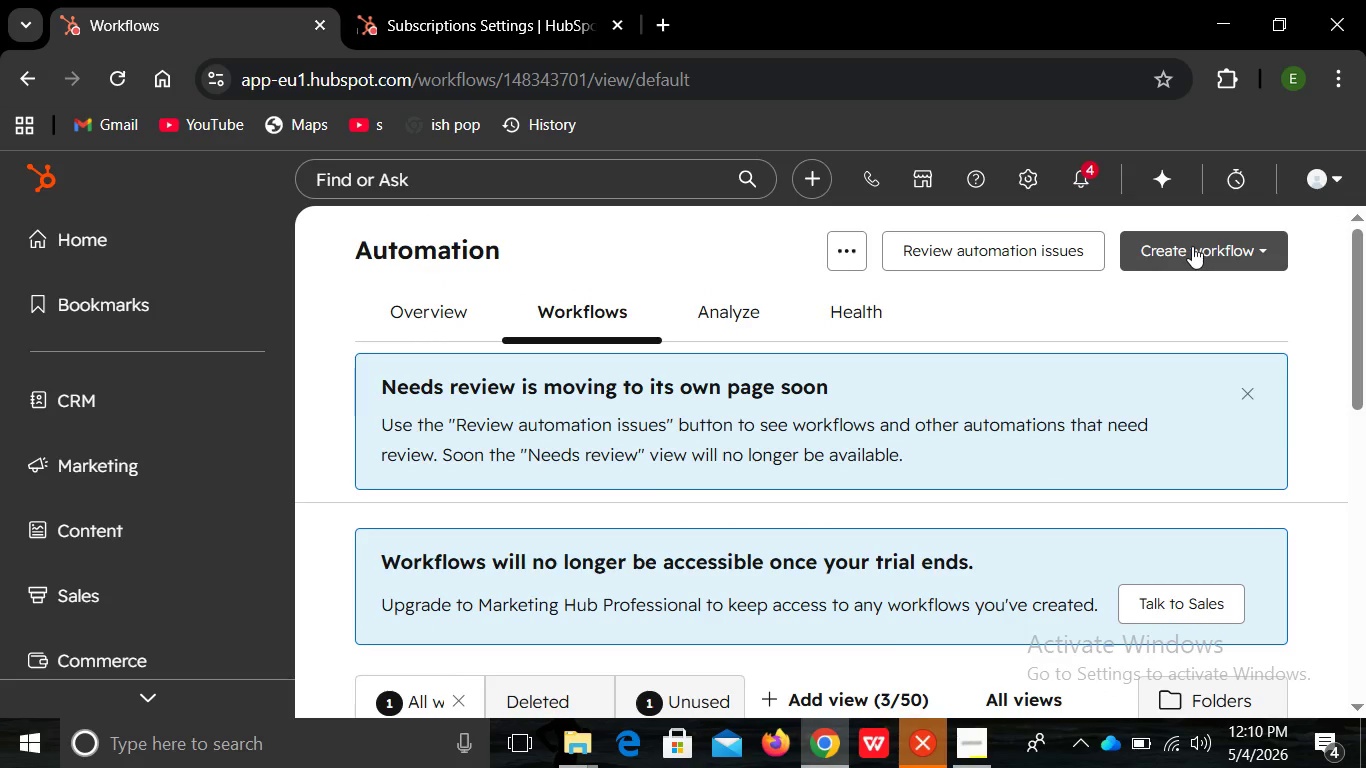 
left_click([1192, 246])
 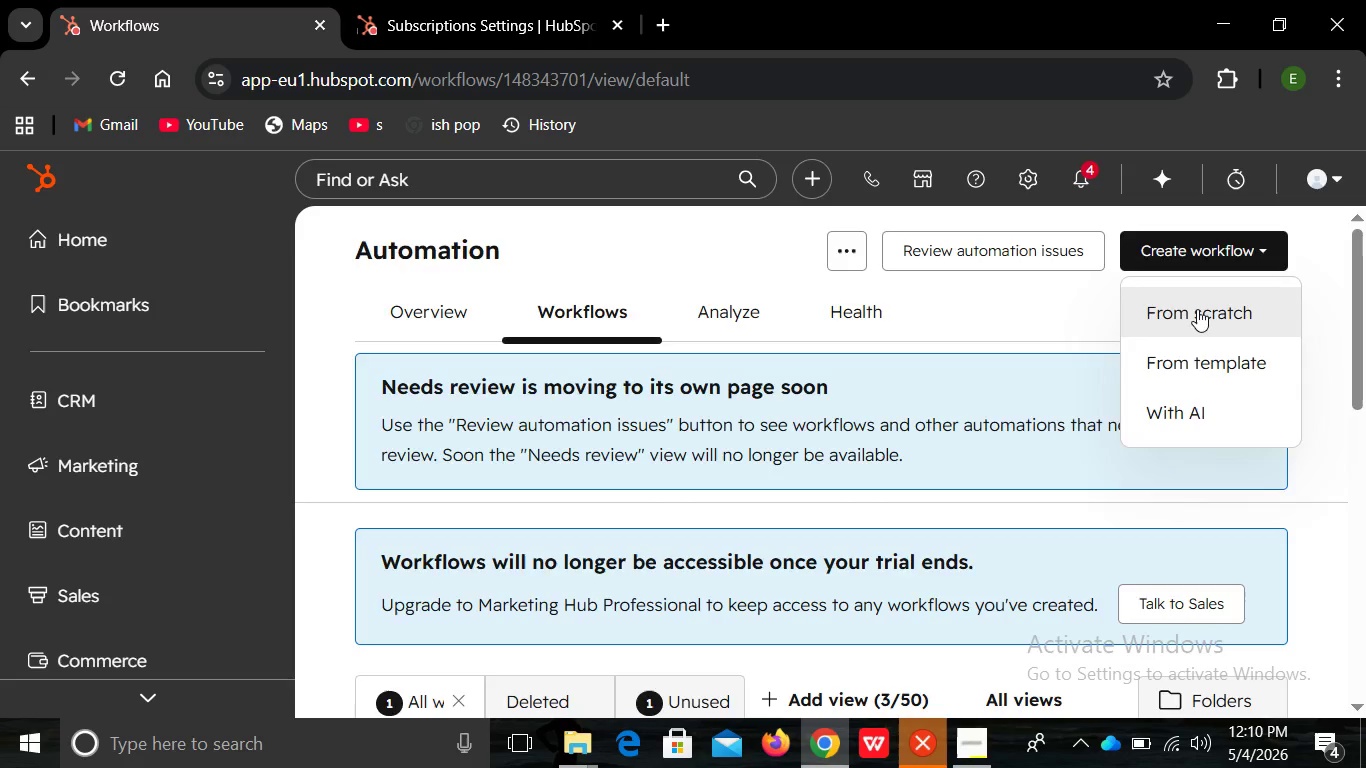 
left_click([1197, 309])
 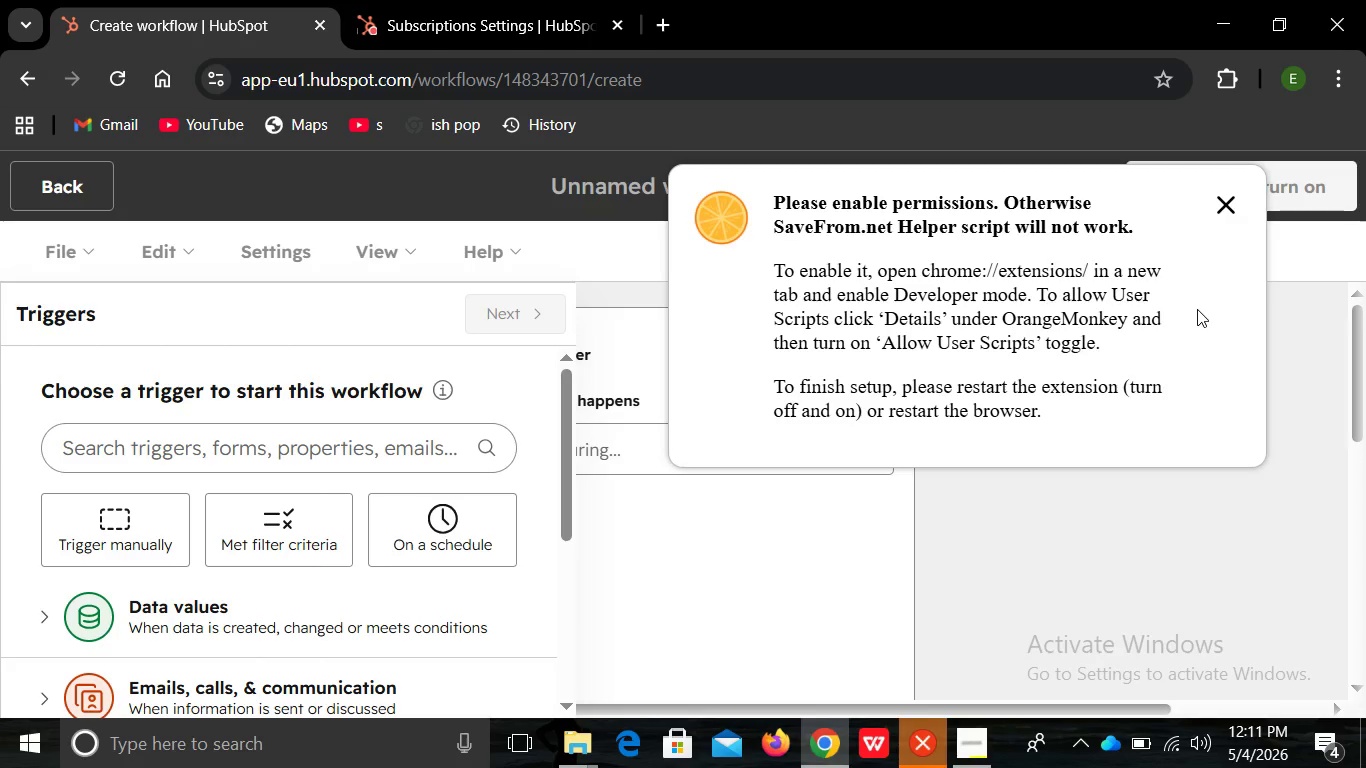 
wait(23.31)
 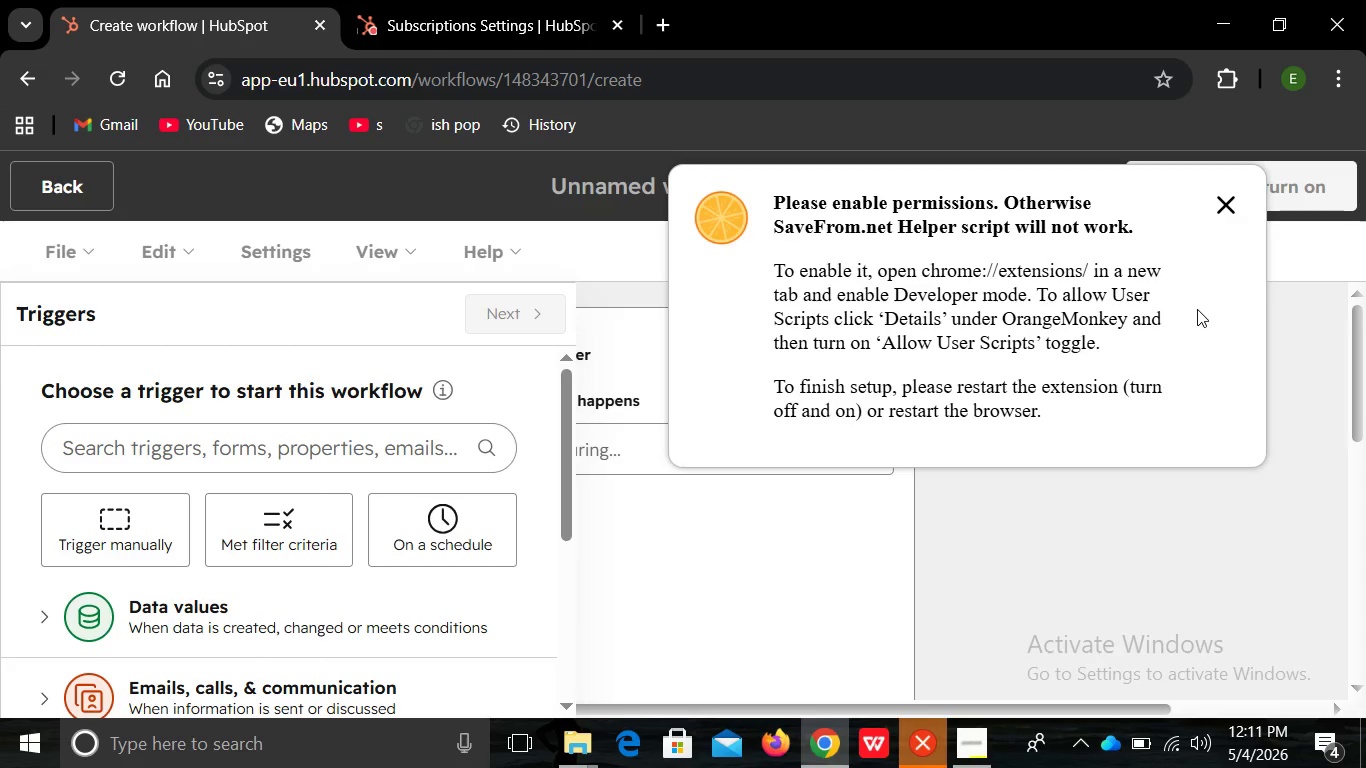 
left_click([1231, 211])
 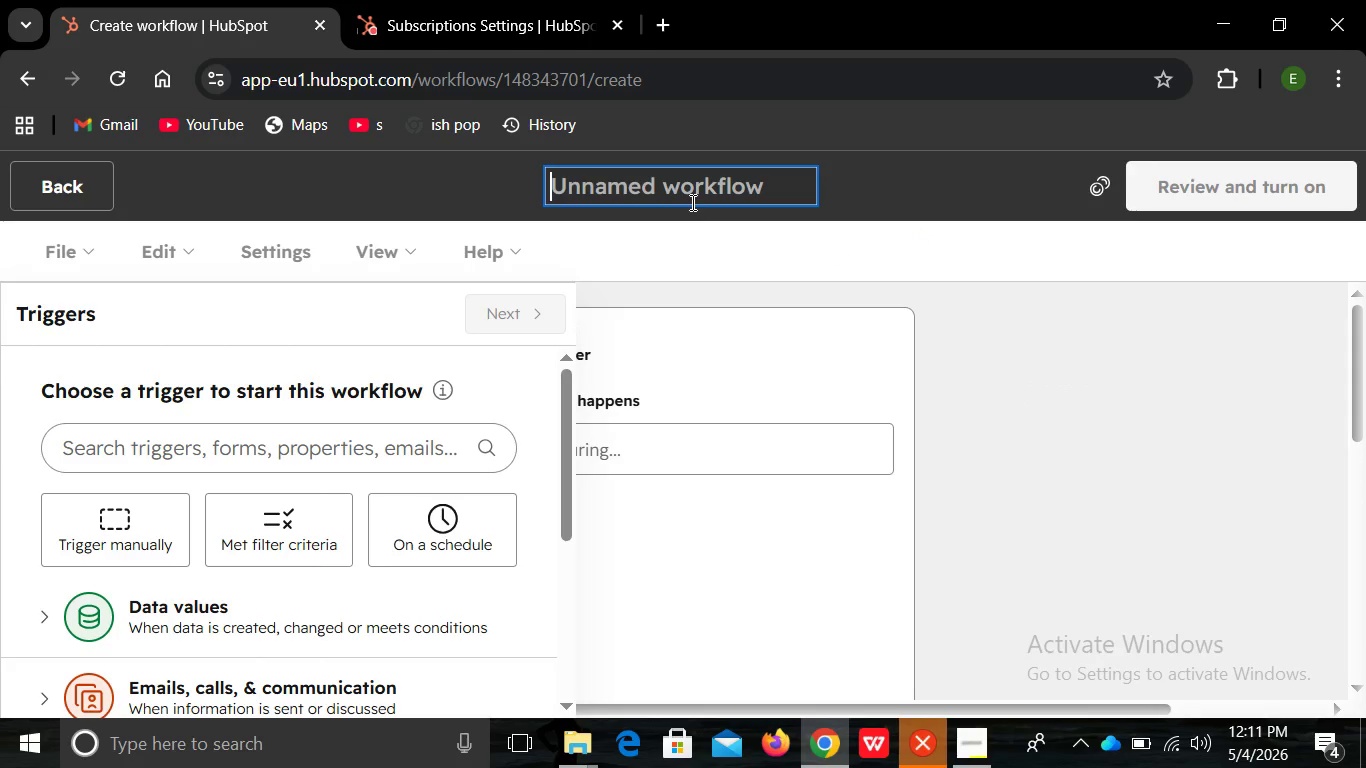 
left_click([691, 202])
 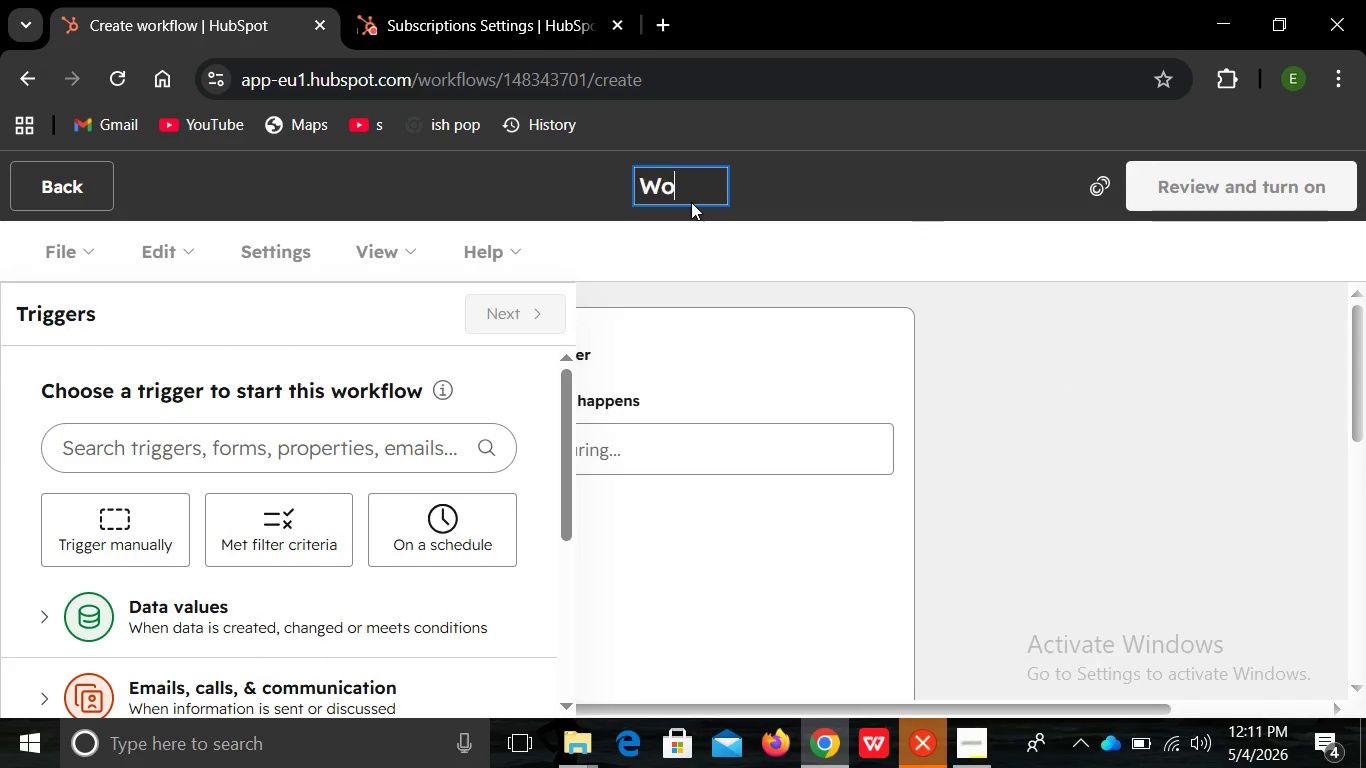 
type(Work flowww one )
 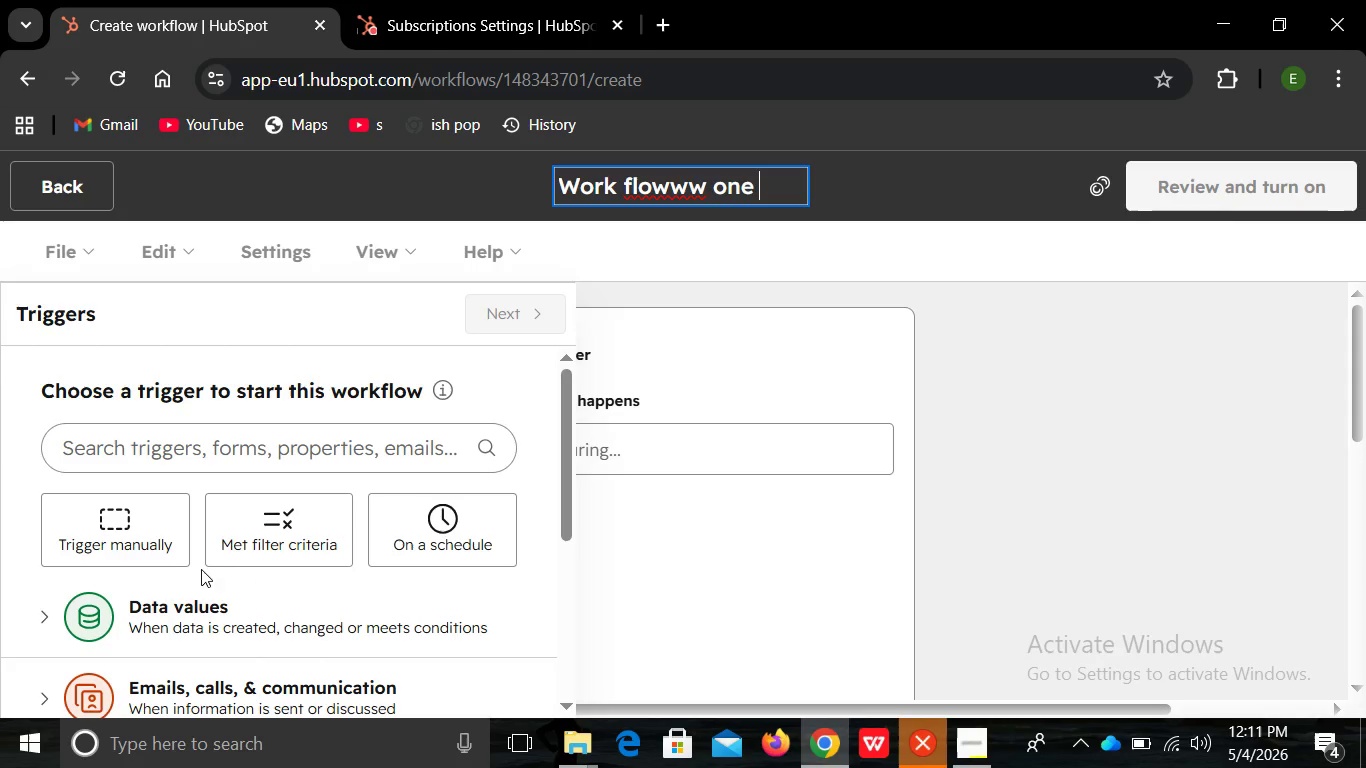 
wait(5.35)
 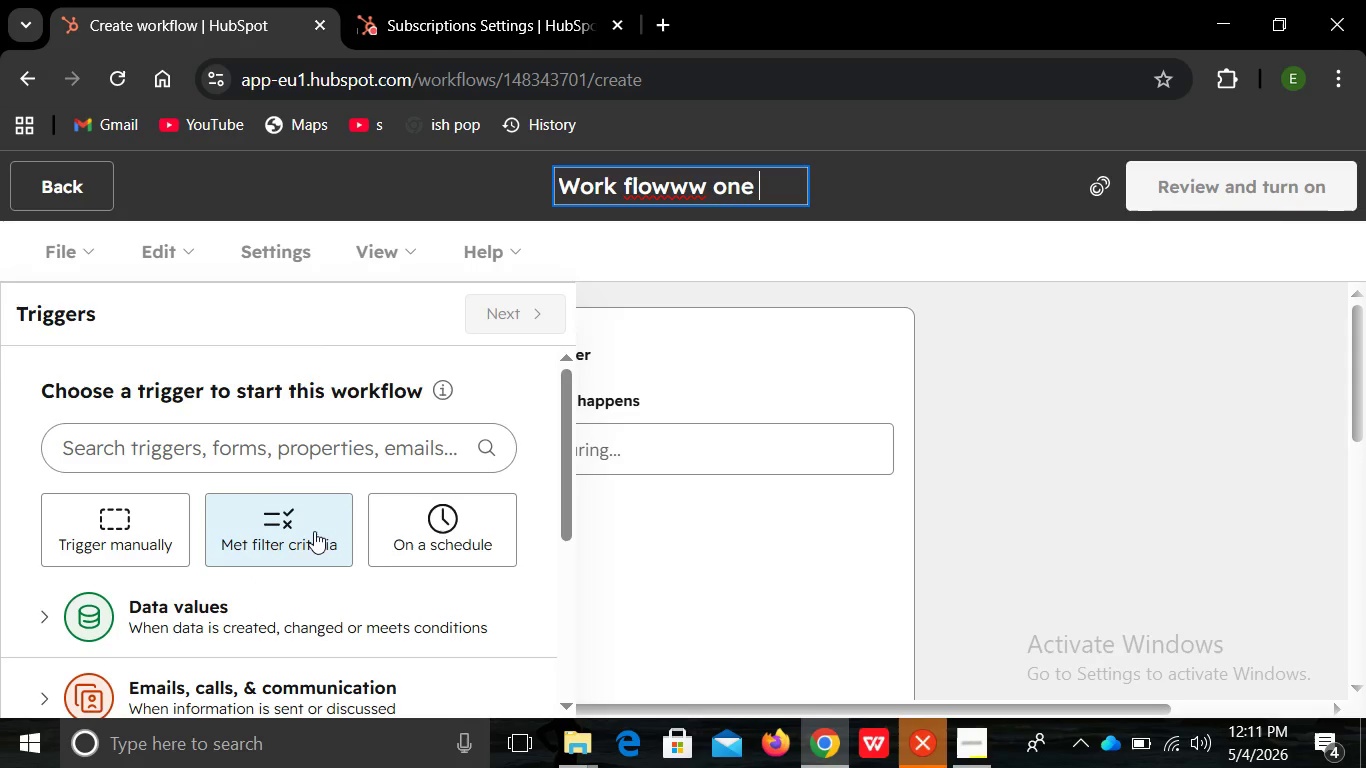 
left_click([268, 543])
 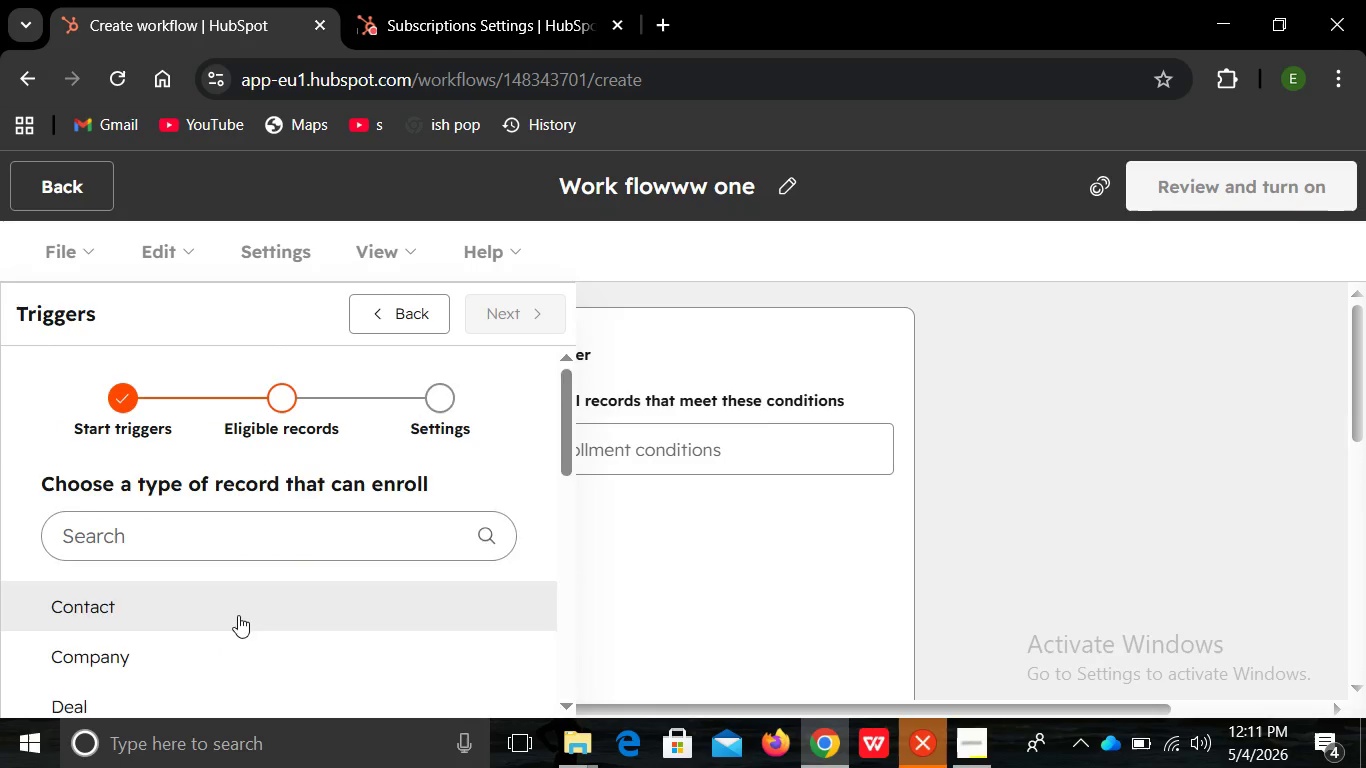 
left_click([238, 615])
 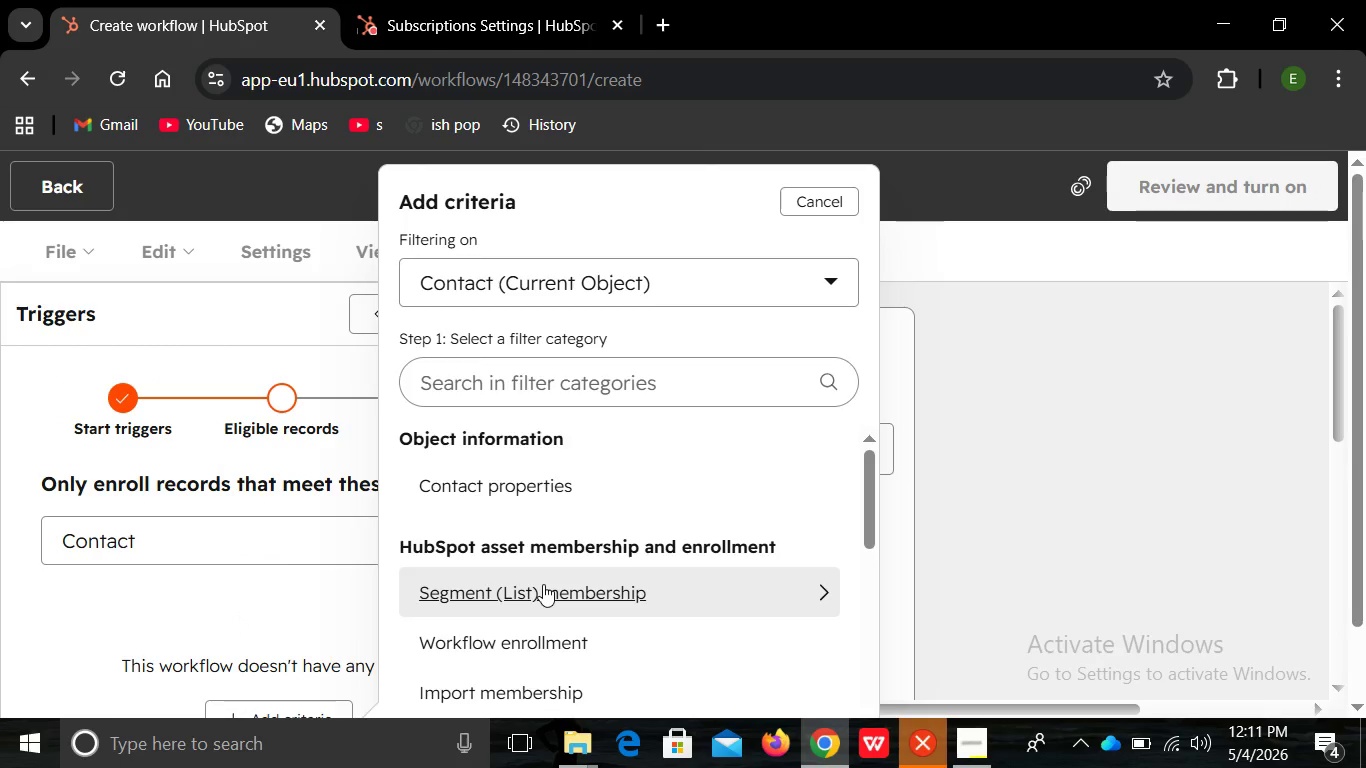 
left_click([543, 584])
 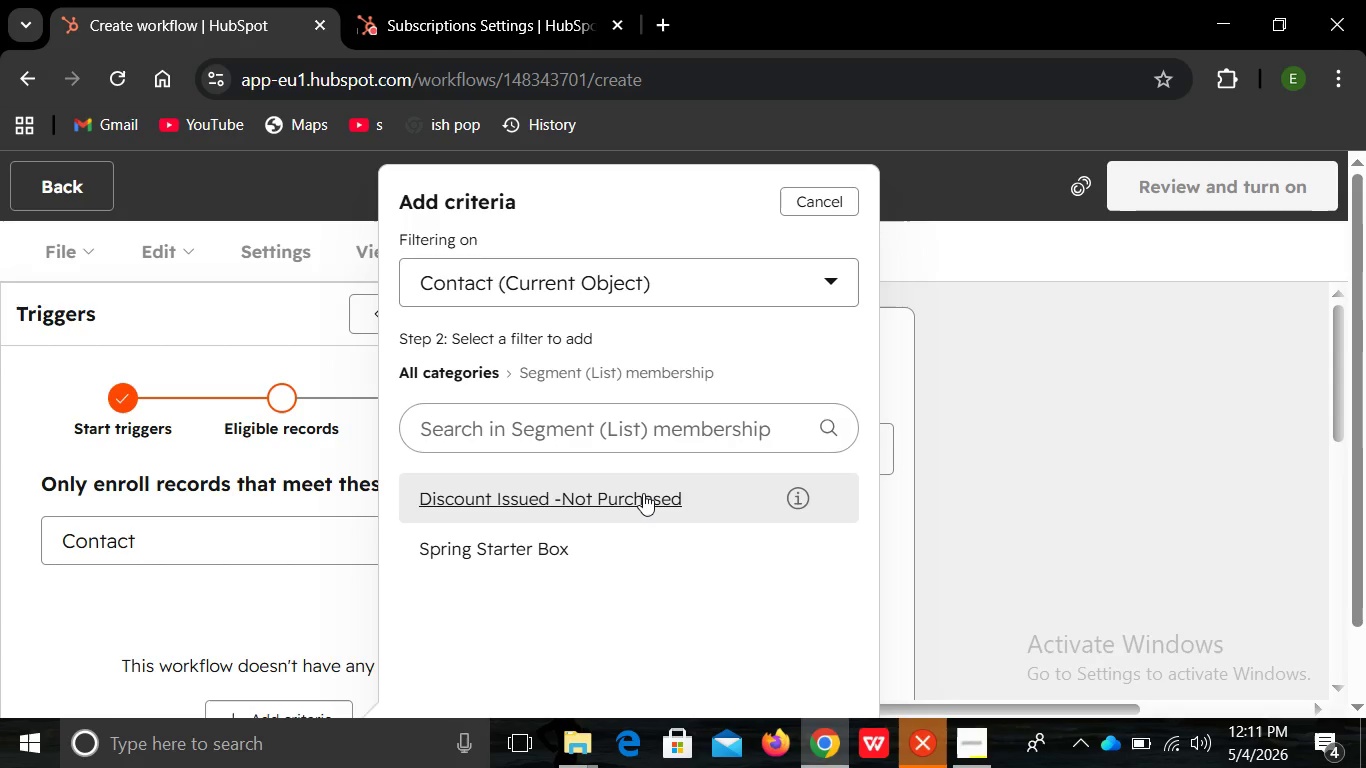 
left_click([643, 493])
 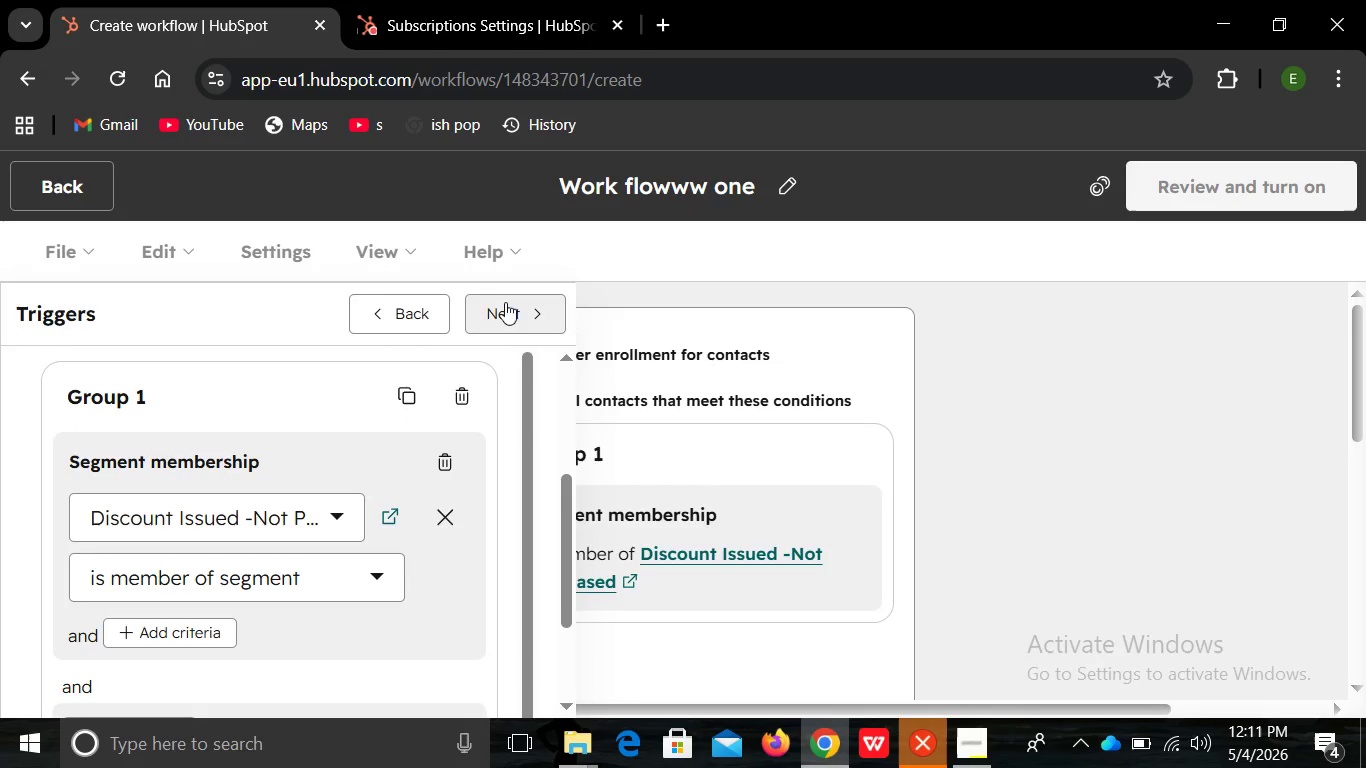 
left_click([505, 302])
 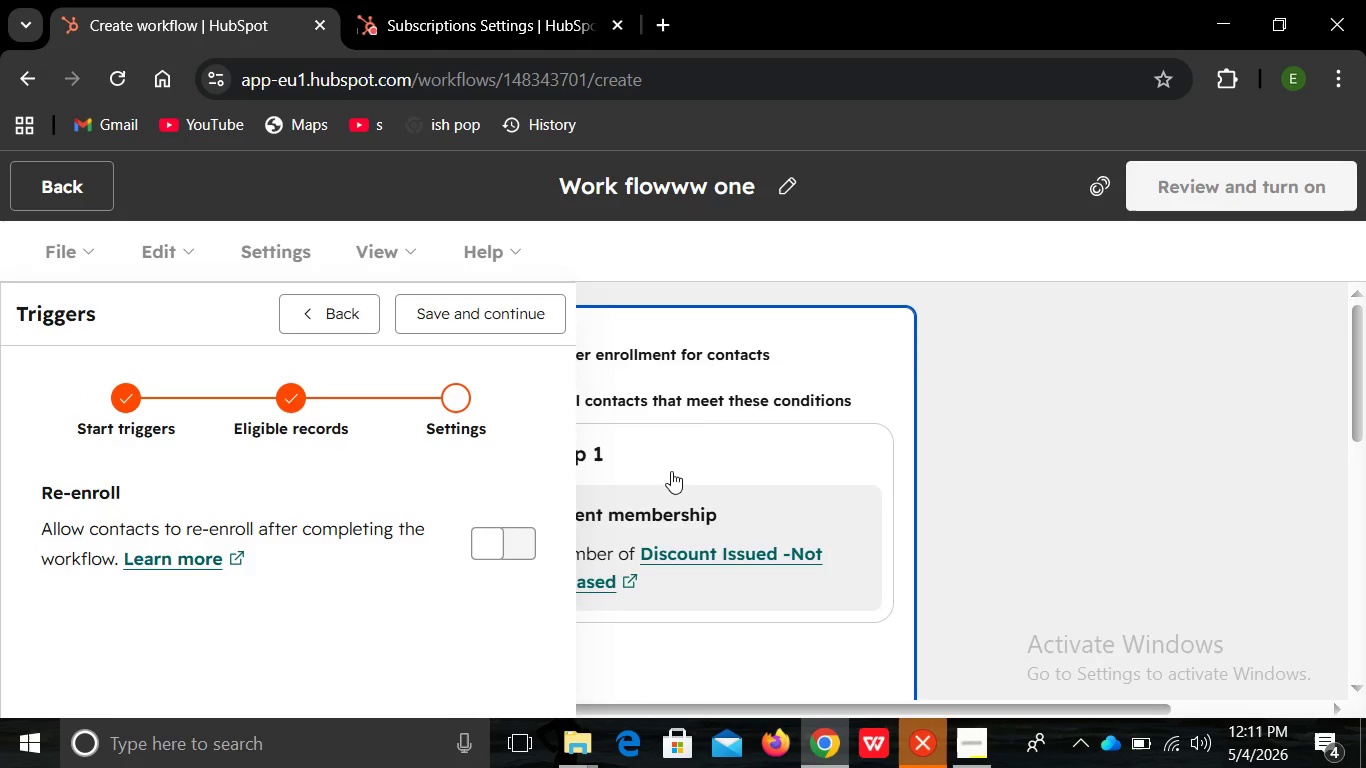 
wait(11.2)
 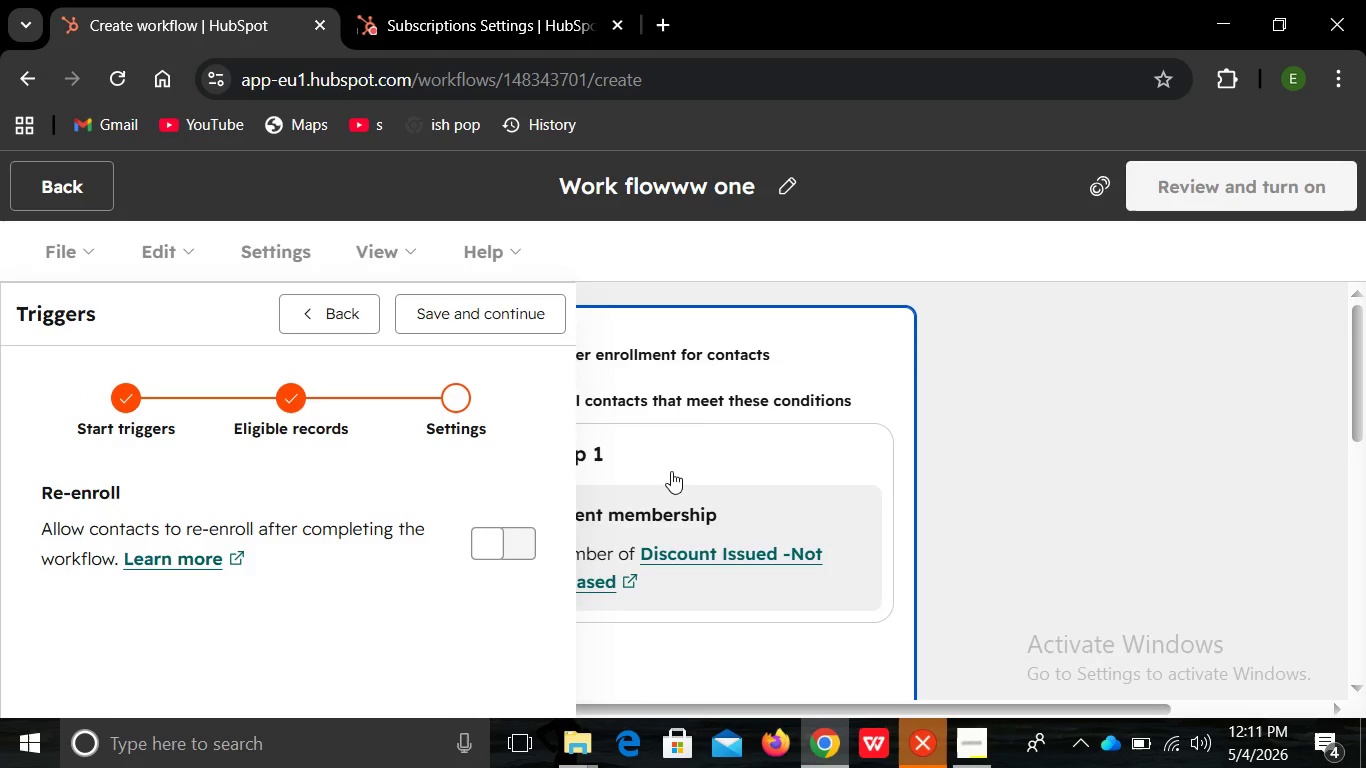 
left_click([513, 299])
 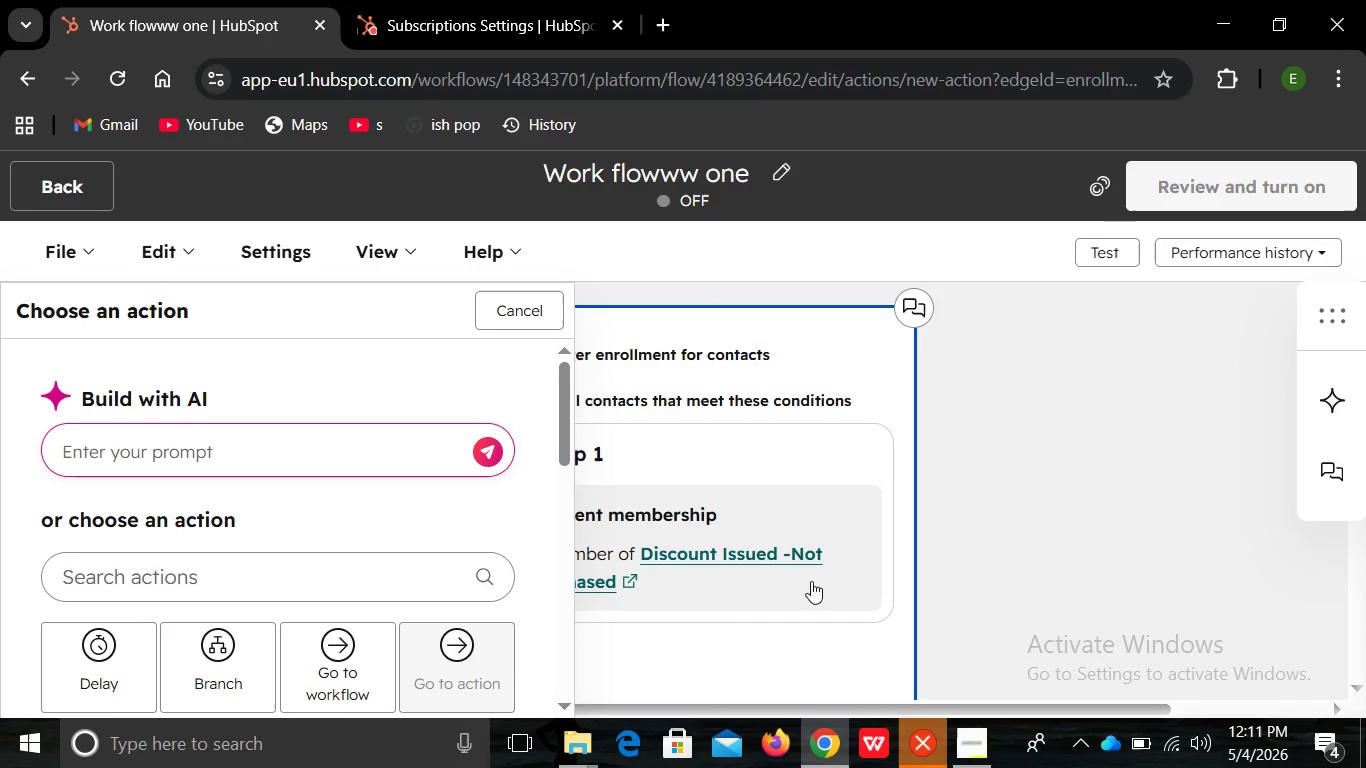 
wait(14.39)
 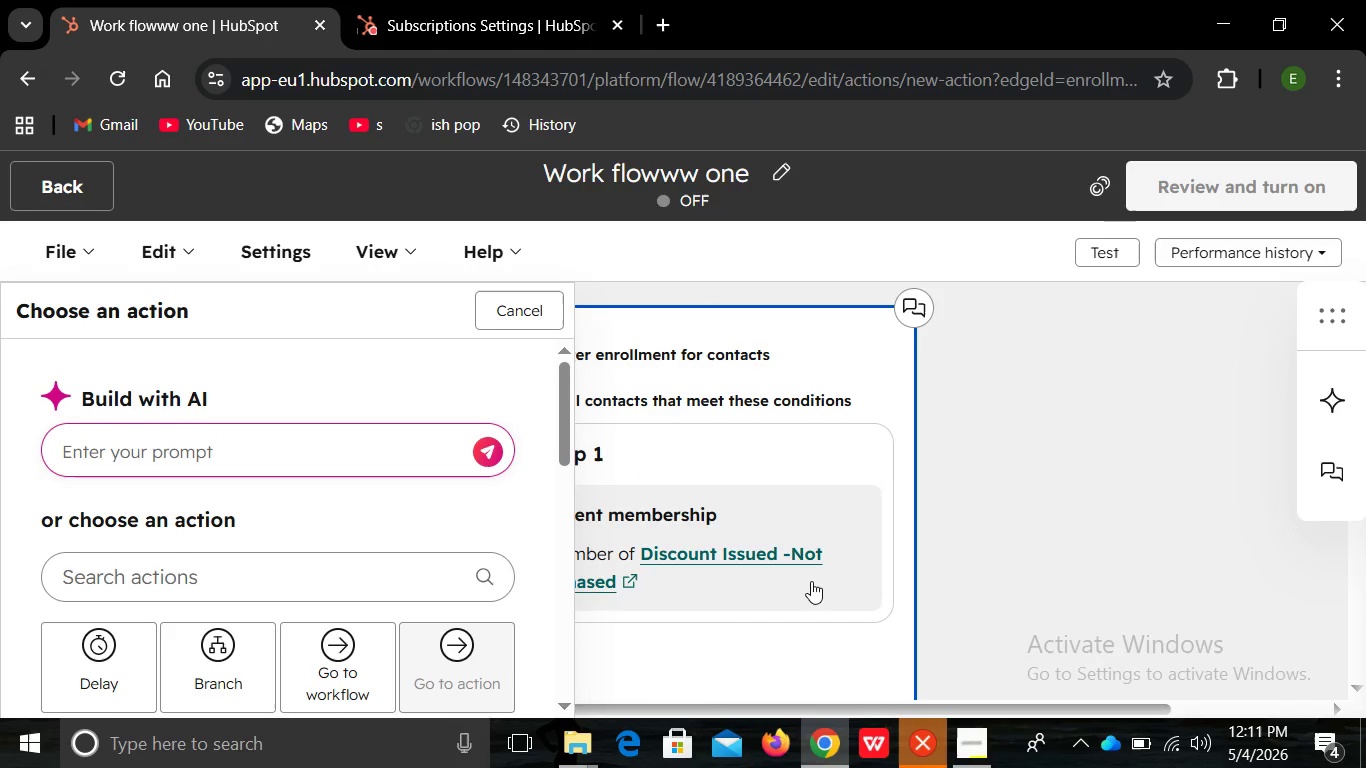 
left_click([1066, 398])
 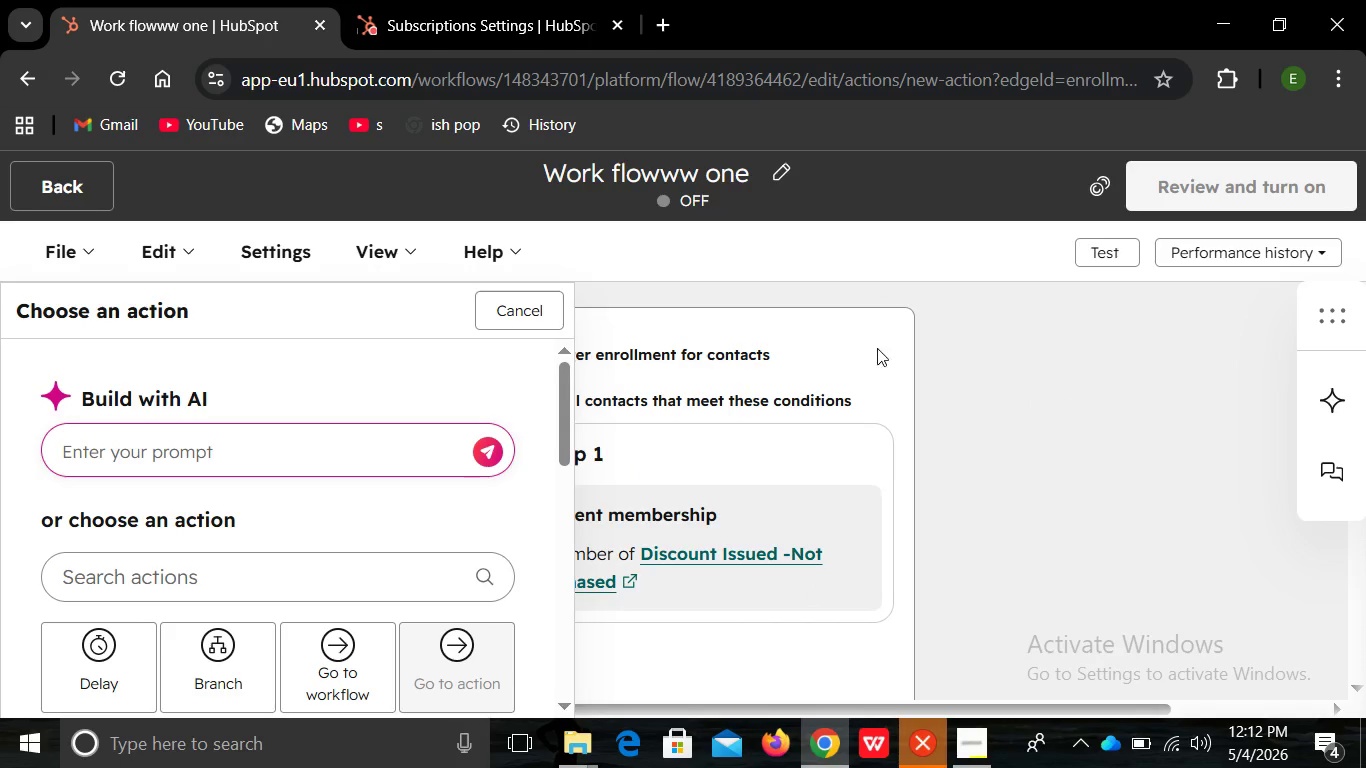 
left_click([1014, 386])
 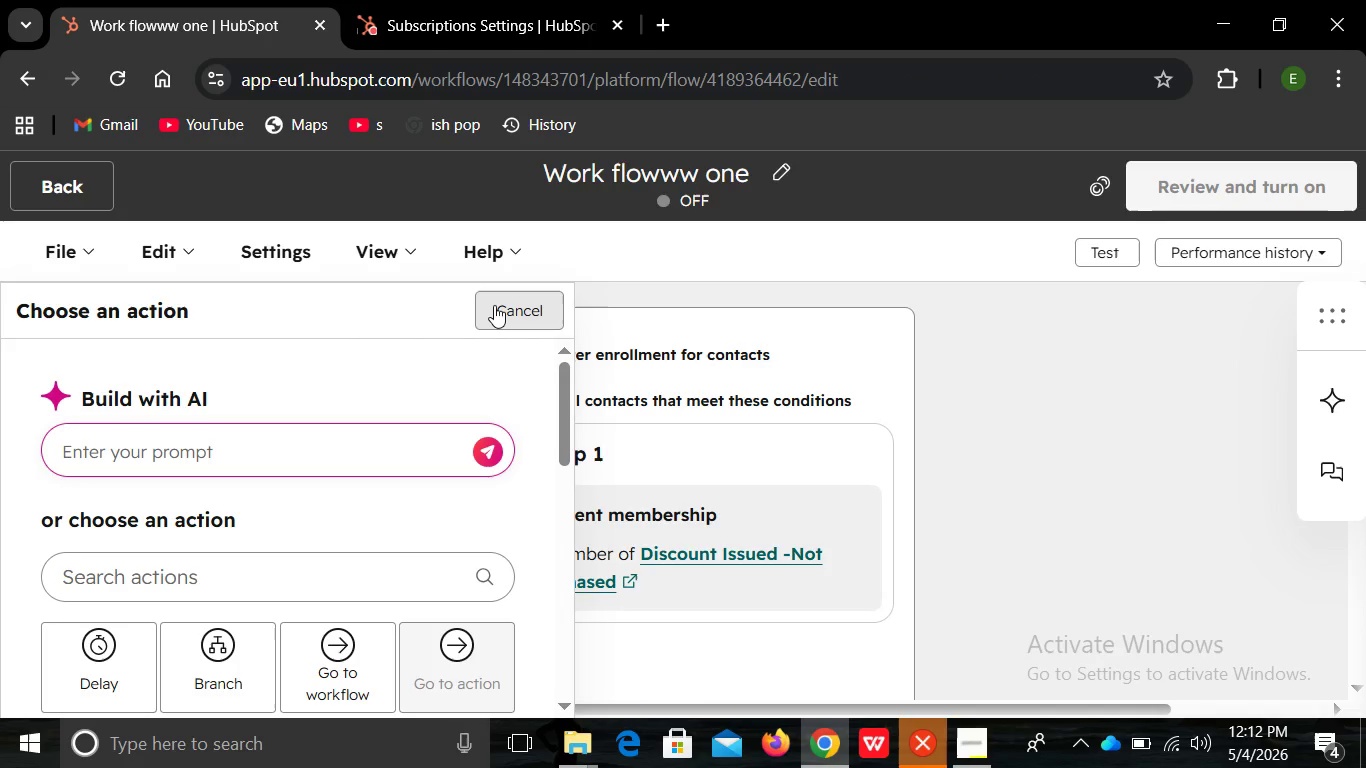 
left_click([494, 305])
 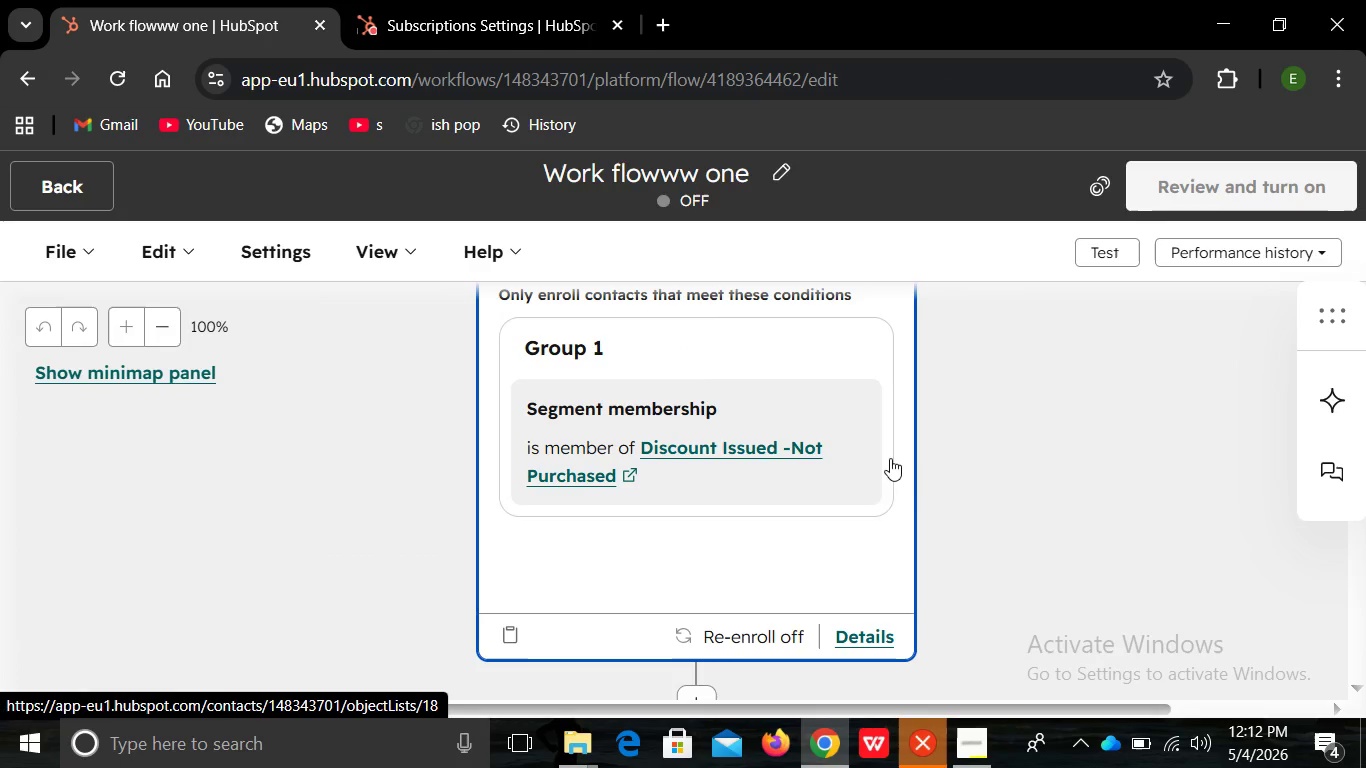 
mouse_move([874, 509])
 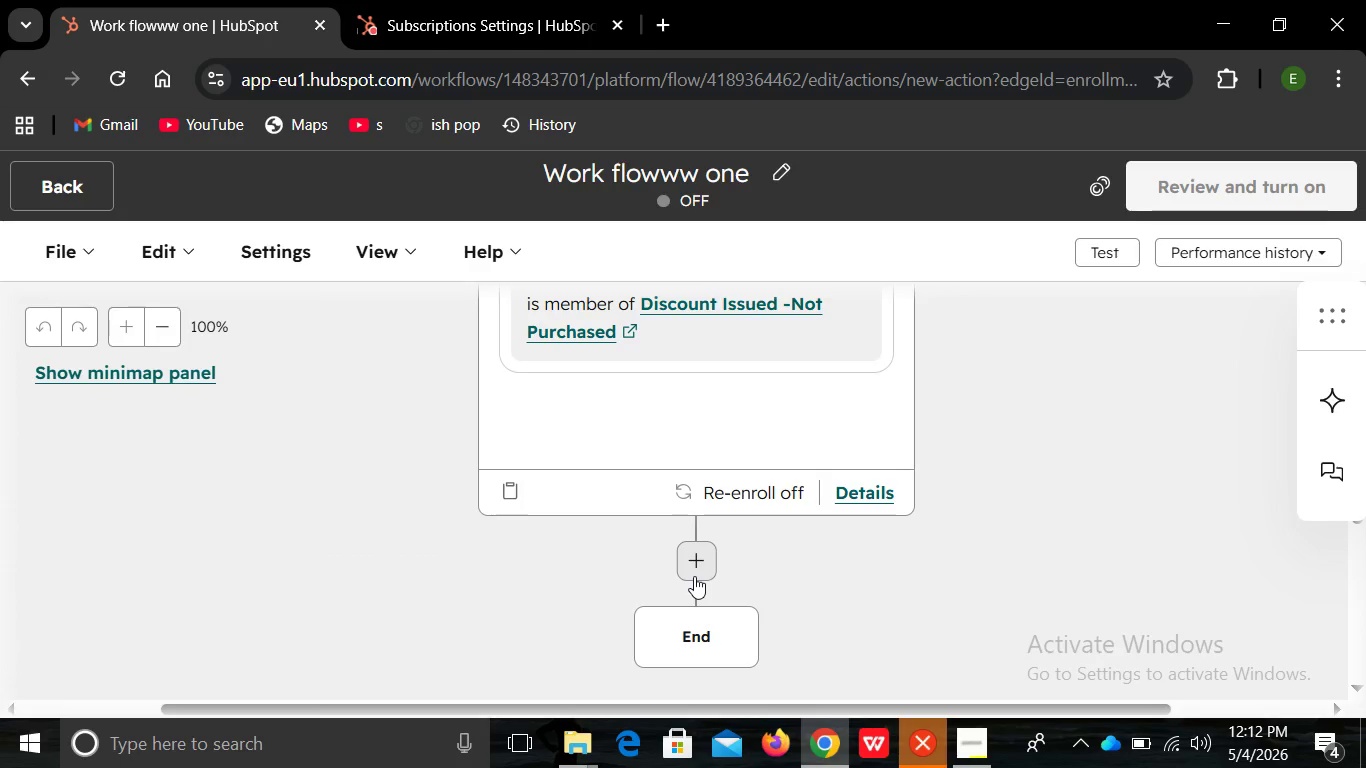 
left_click([694, 576])
 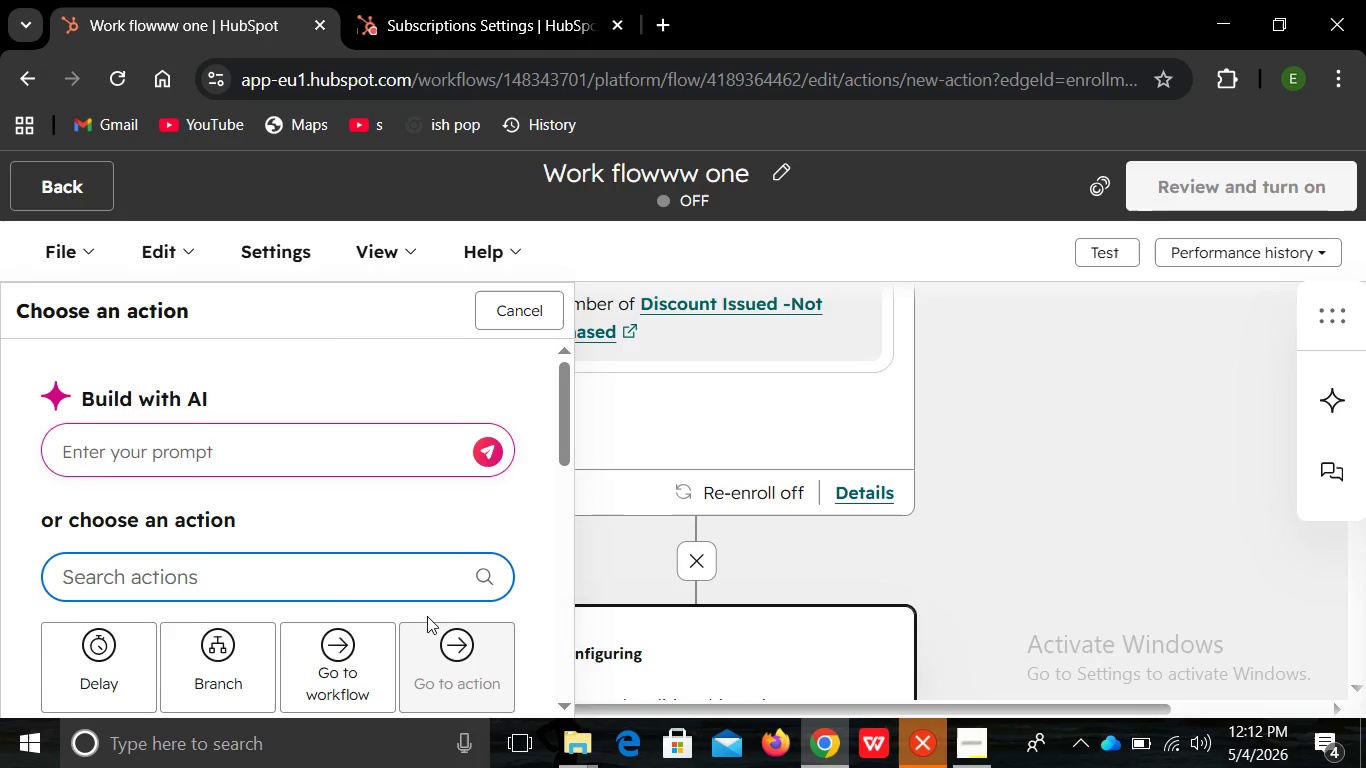 
mouse_move([420, 589])
 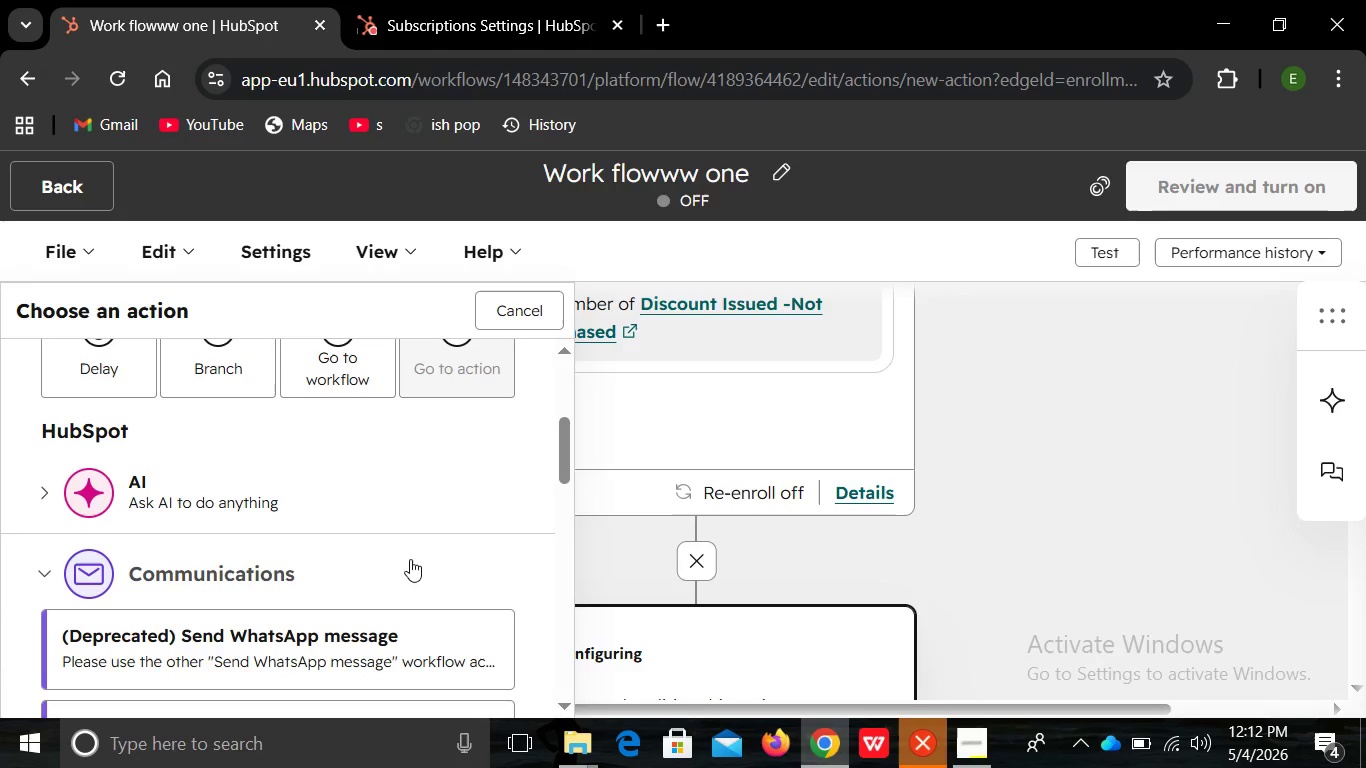 
left_click([410, 559])
 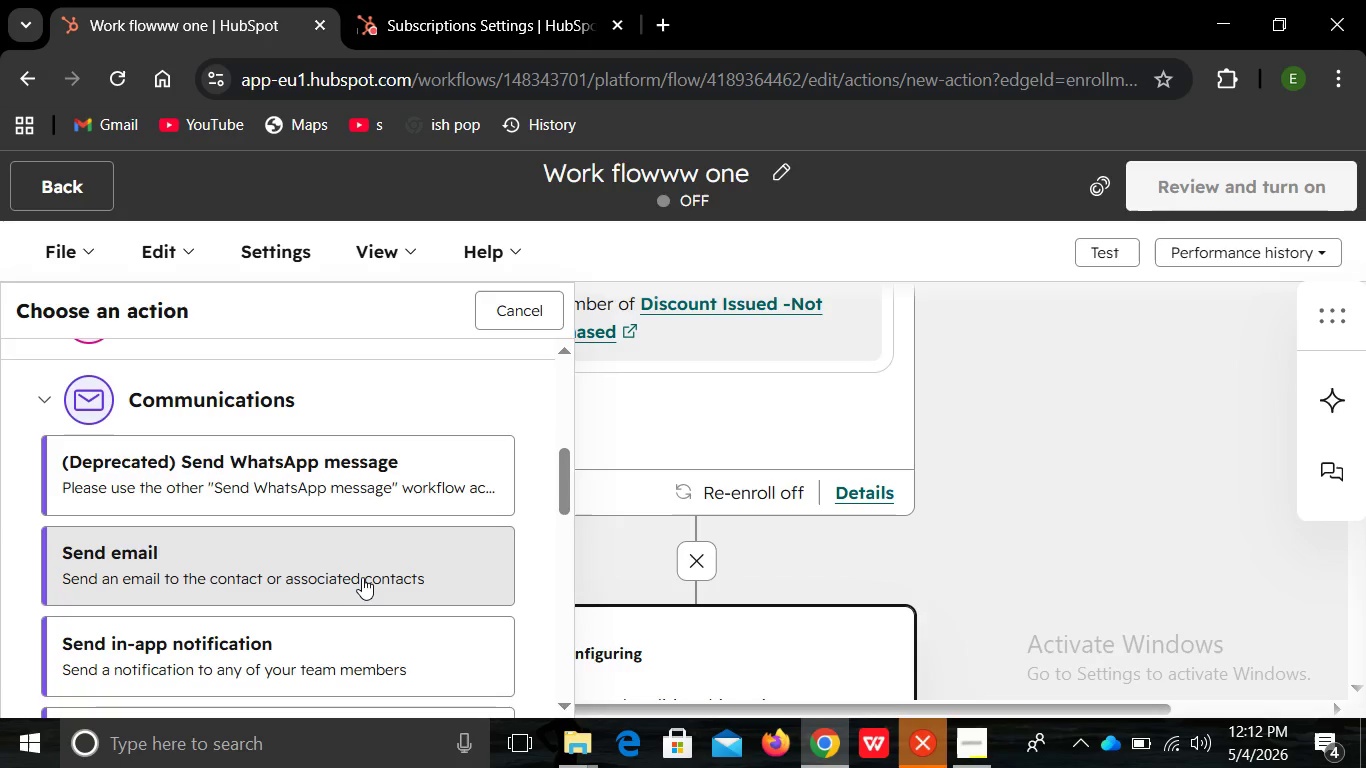 
left_click([362, 577])
 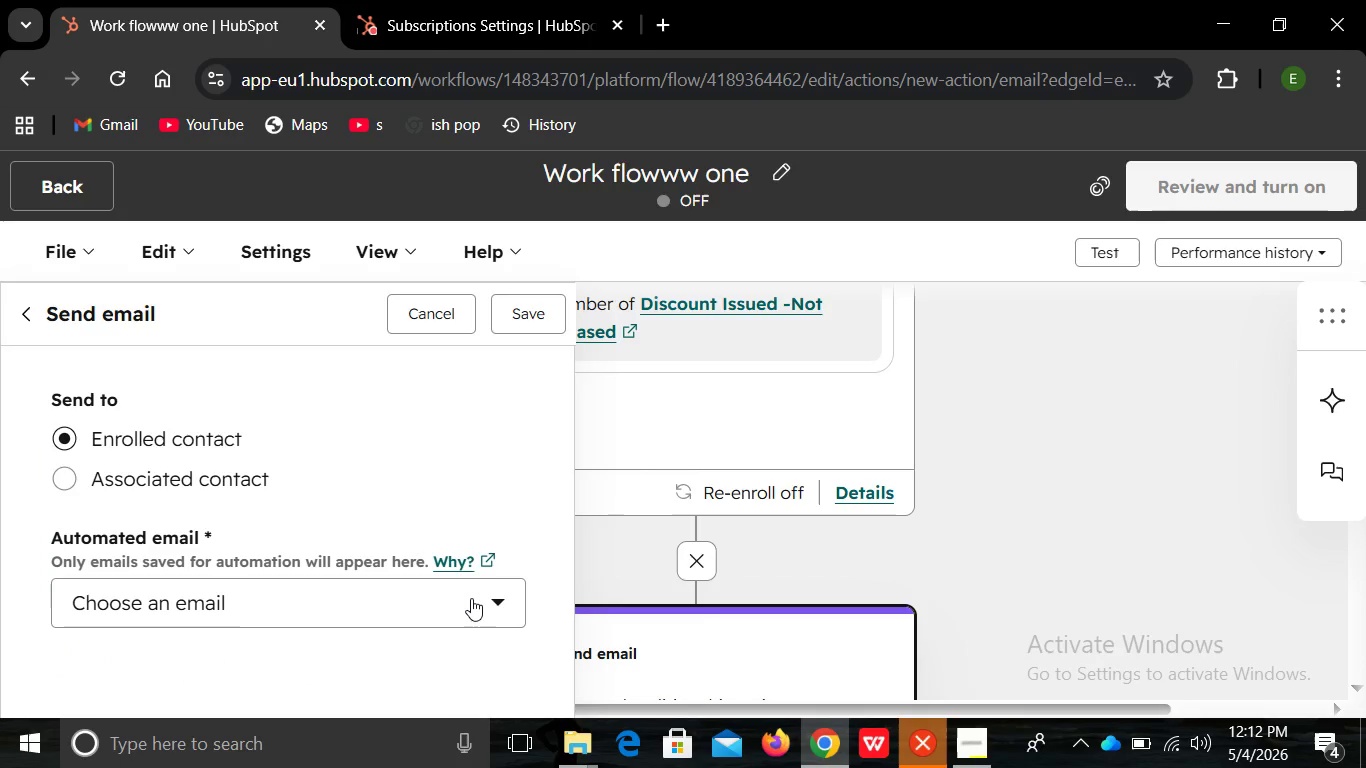 
left_click([471, 598])
 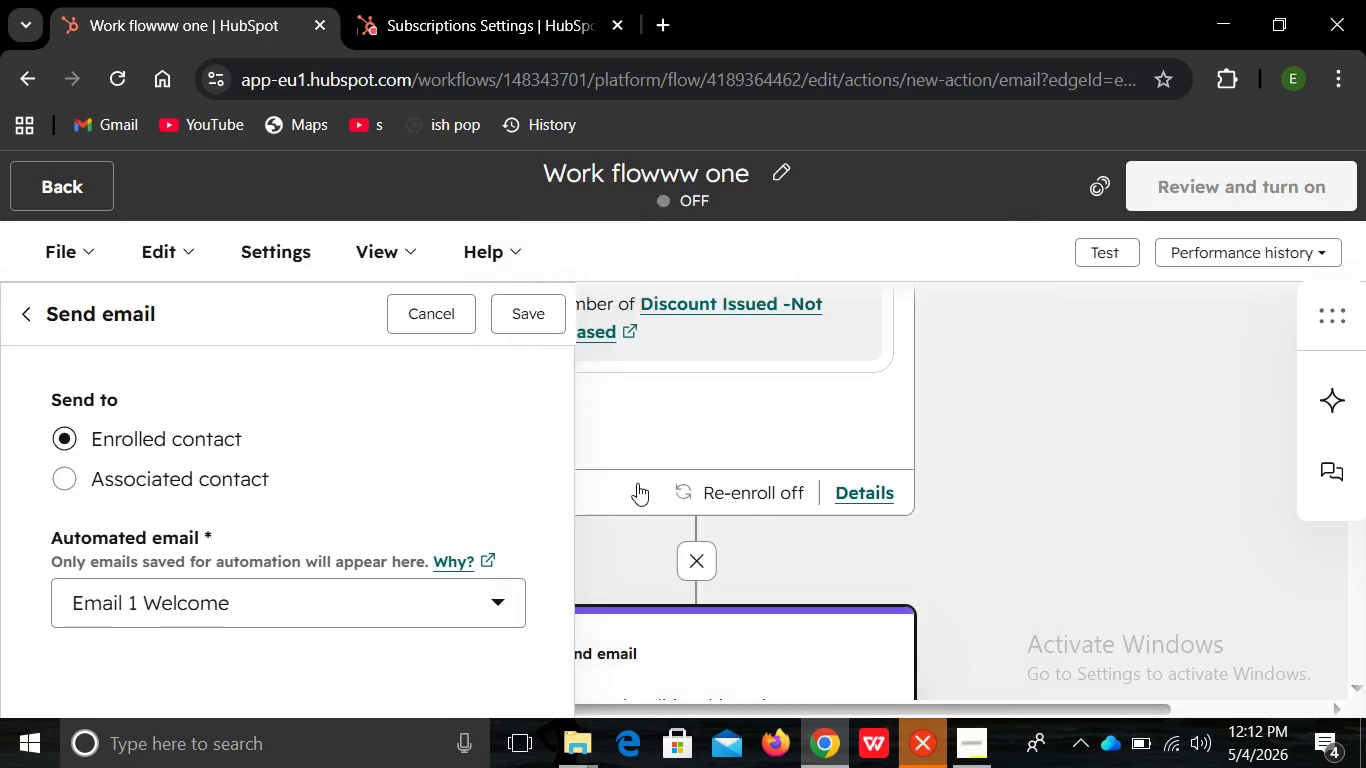 
left_click([637, 483])
 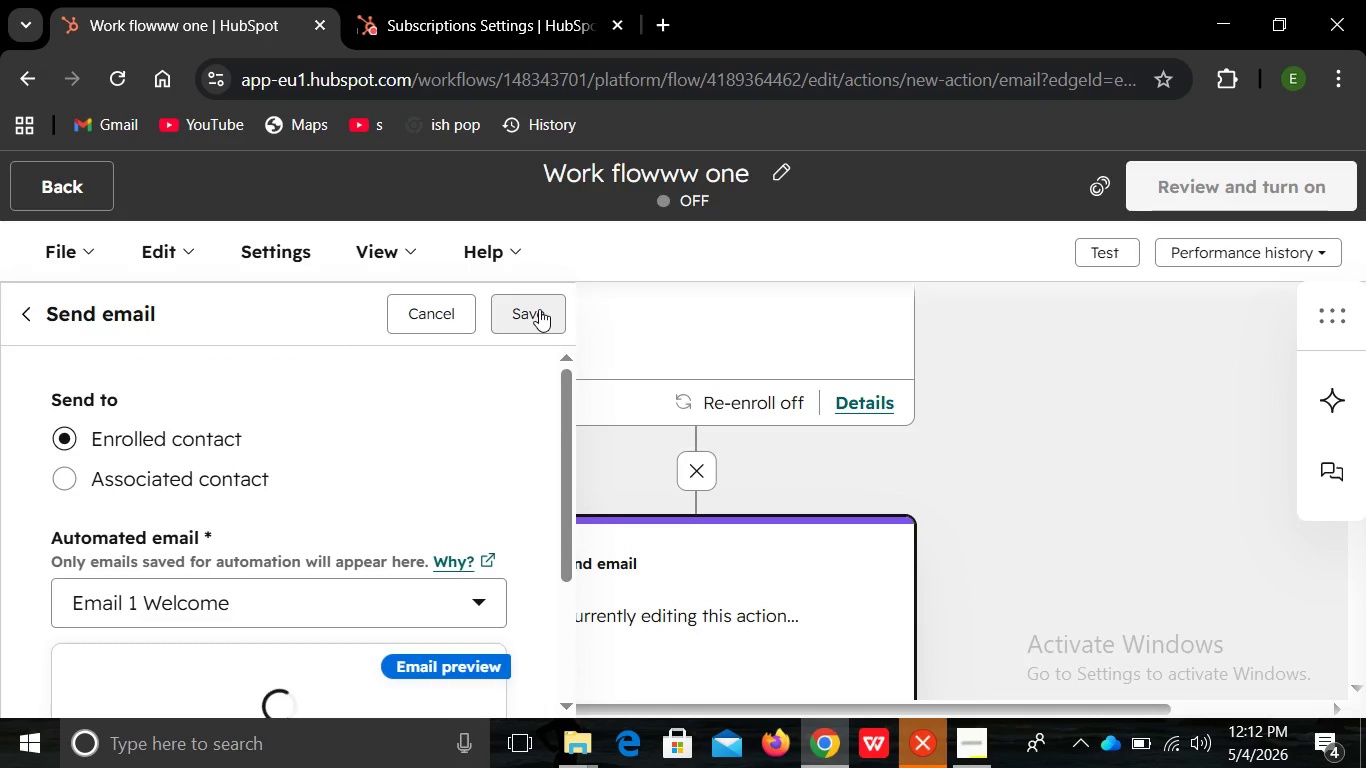 
left_click([539, 309])
 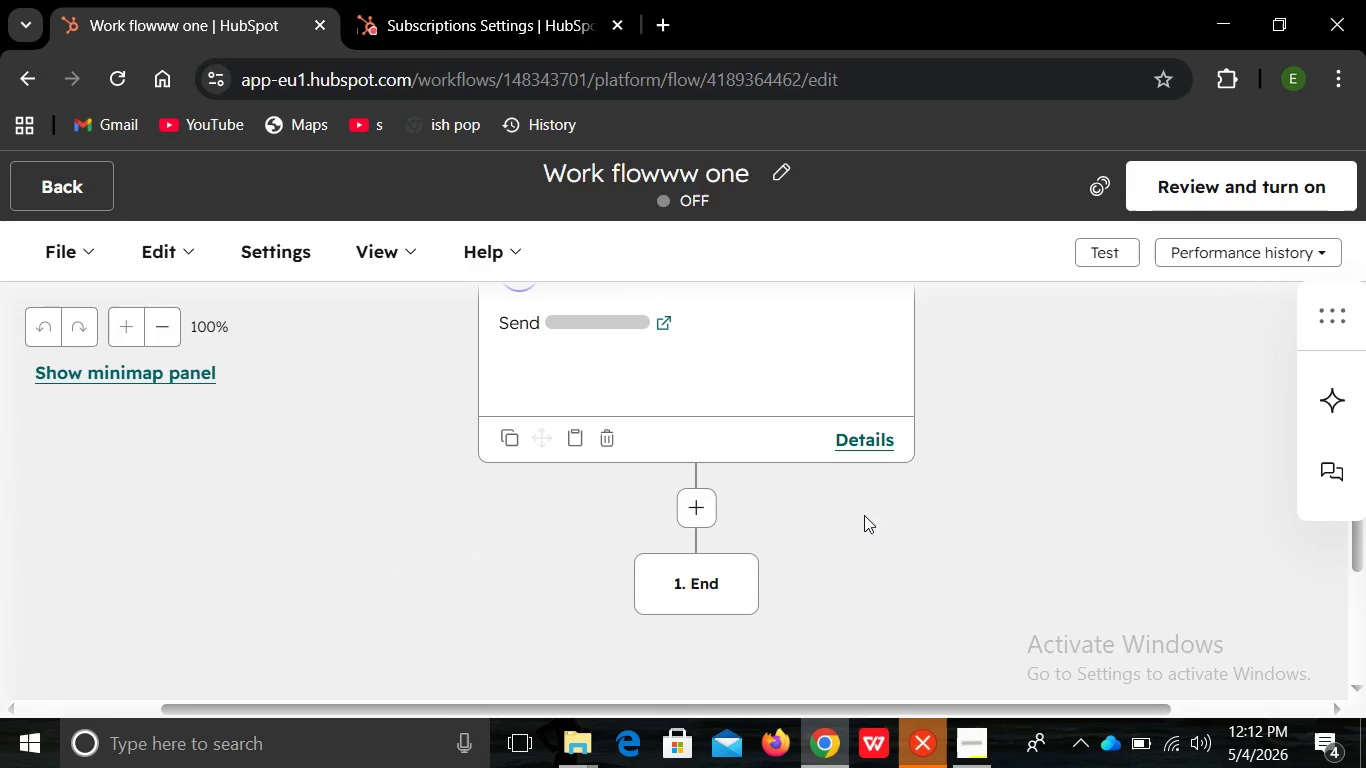 
wait(7.92)
 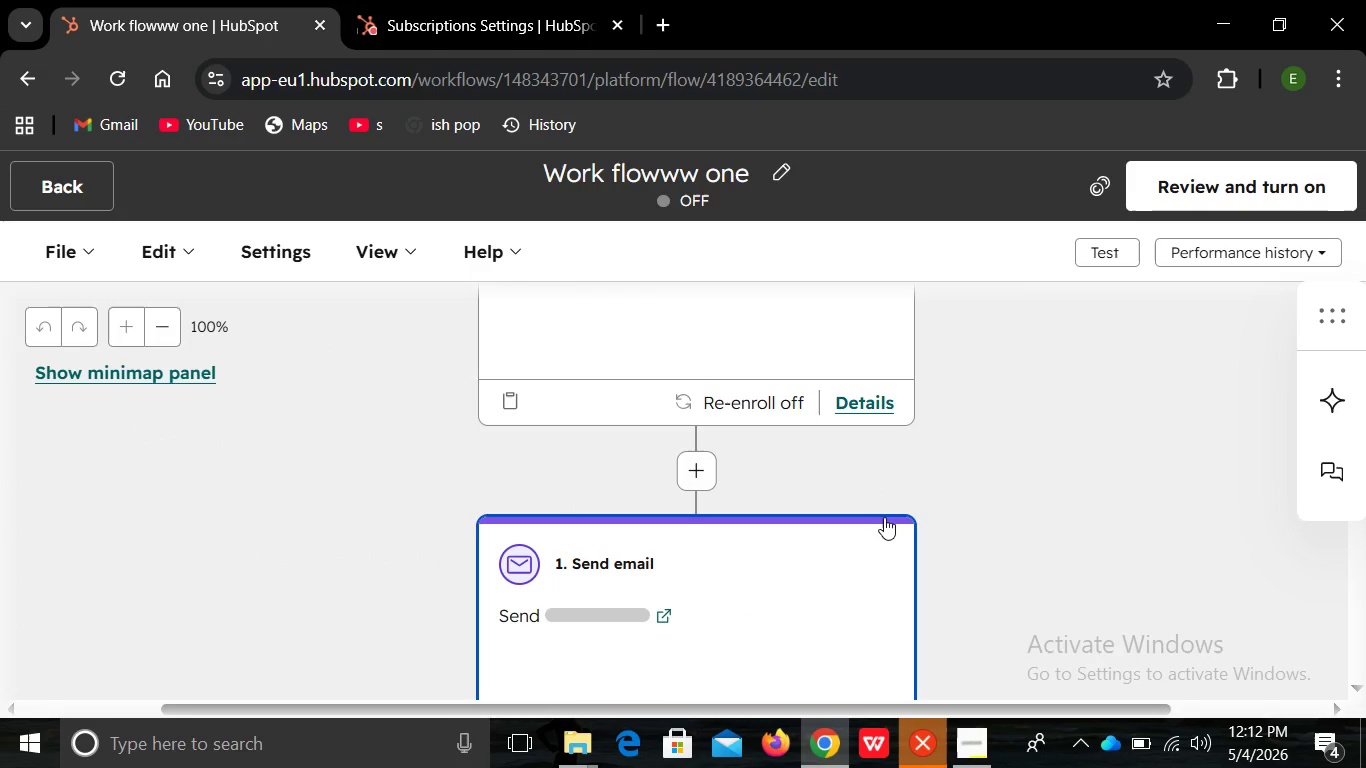 
left_click([694, 505])
 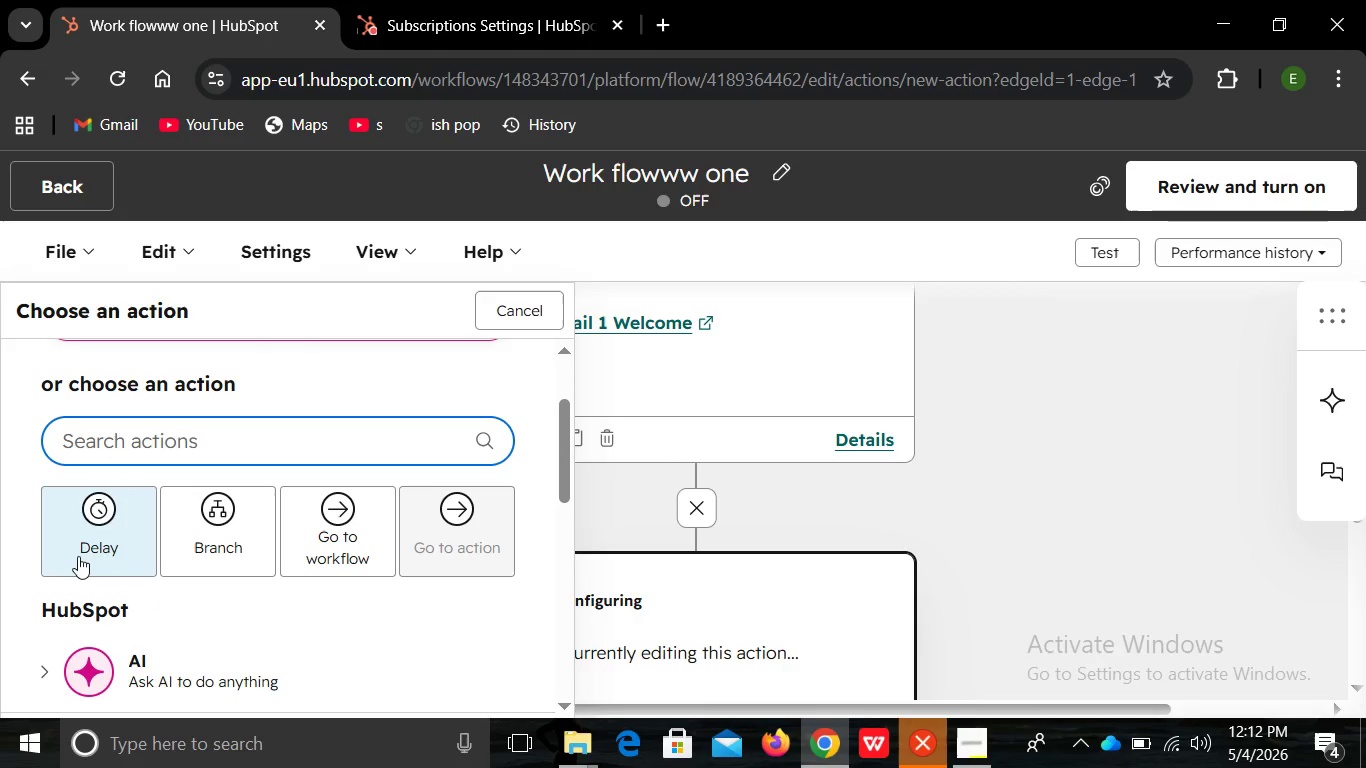 
left_click([83, 556])
 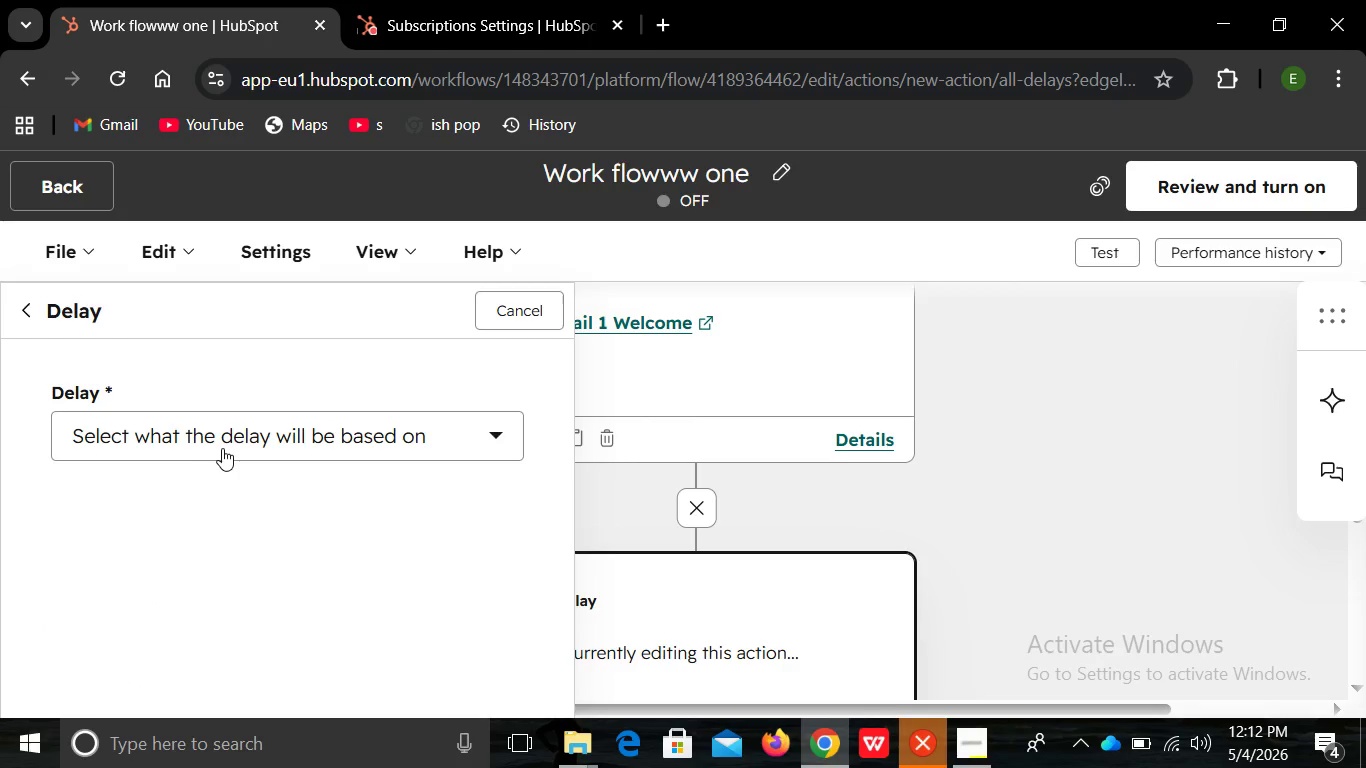 
left_click([222, 448])
 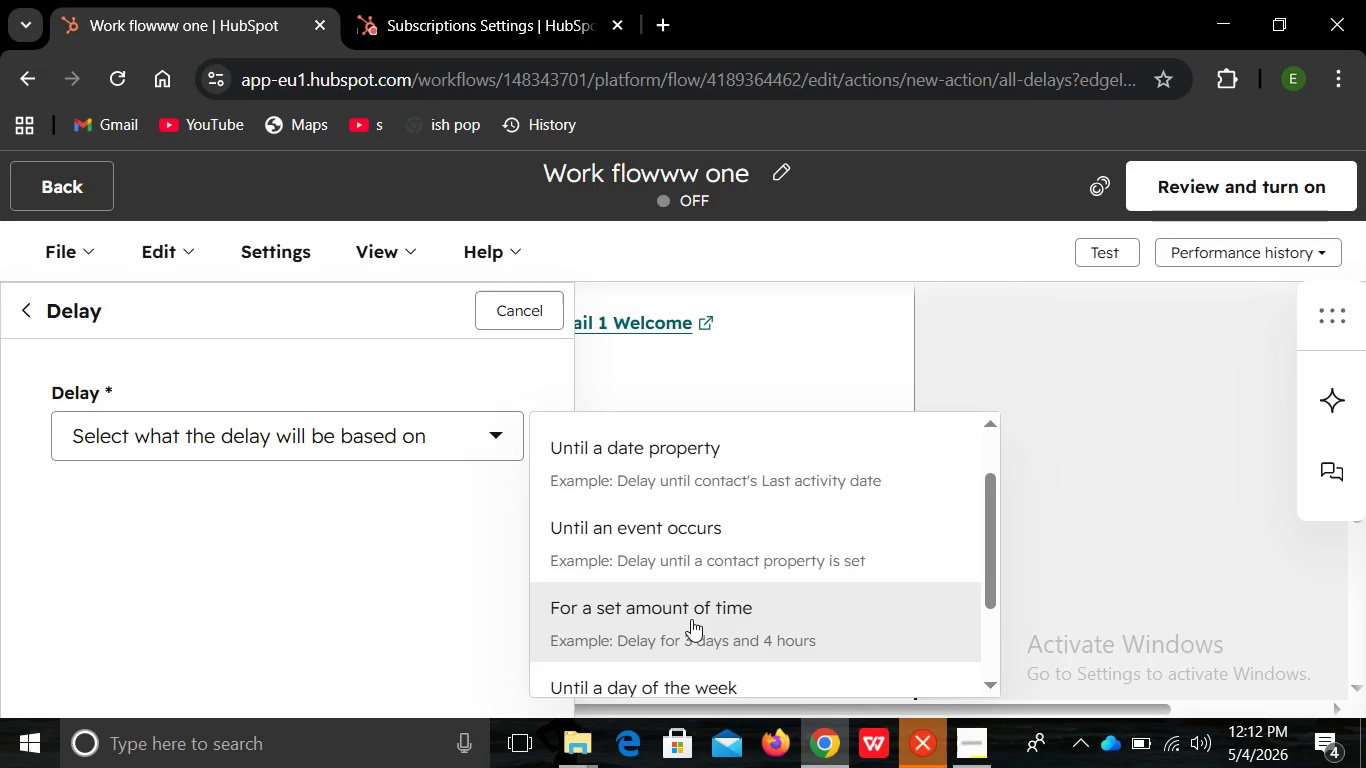 
left_click([691, 619])
 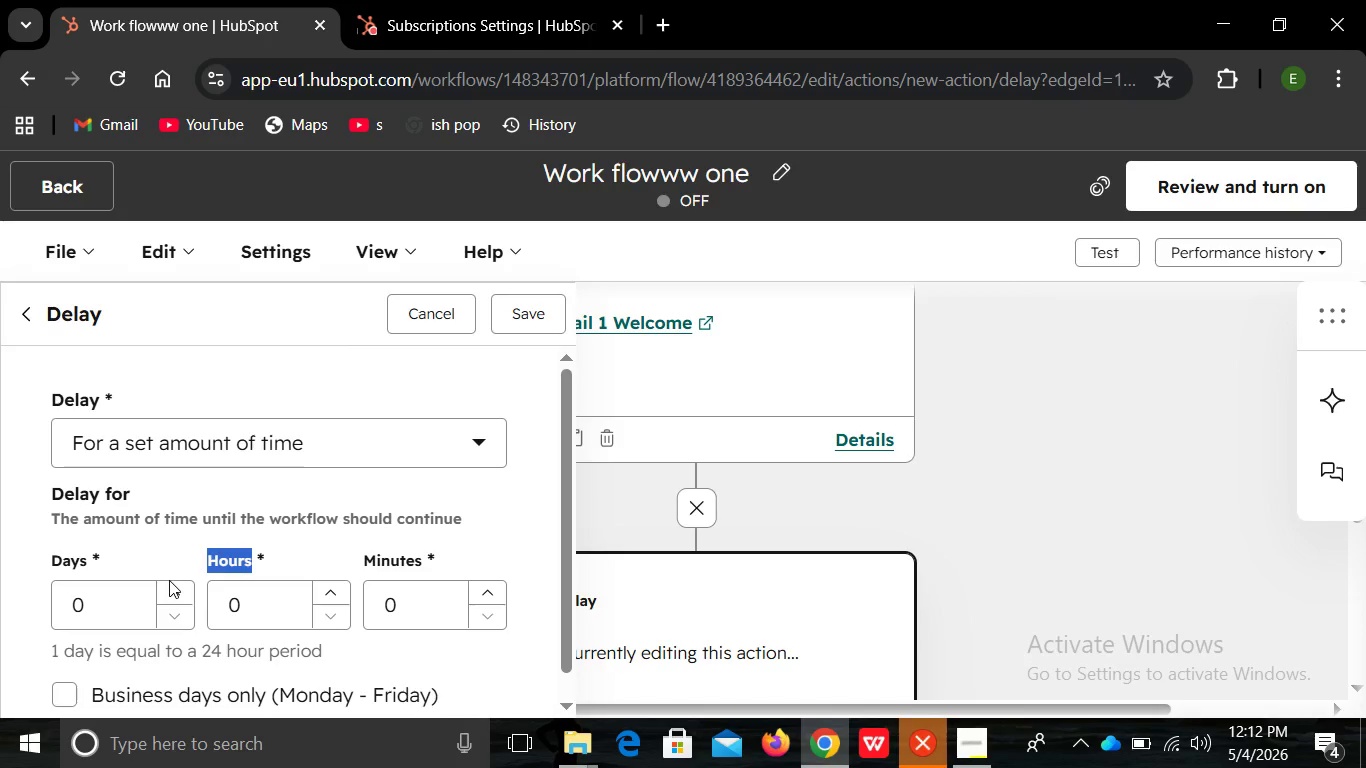 
left_click([169, 580])
 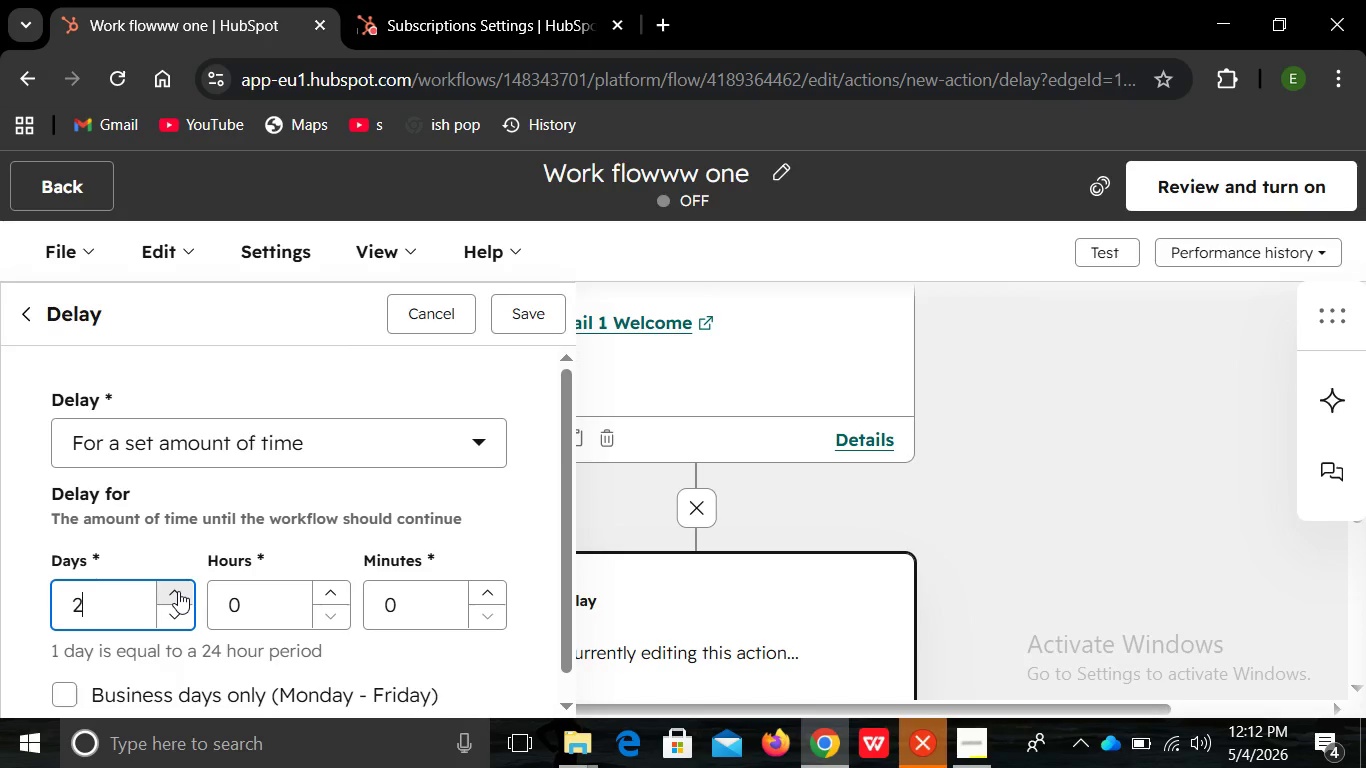 
left_click([178, 591])
 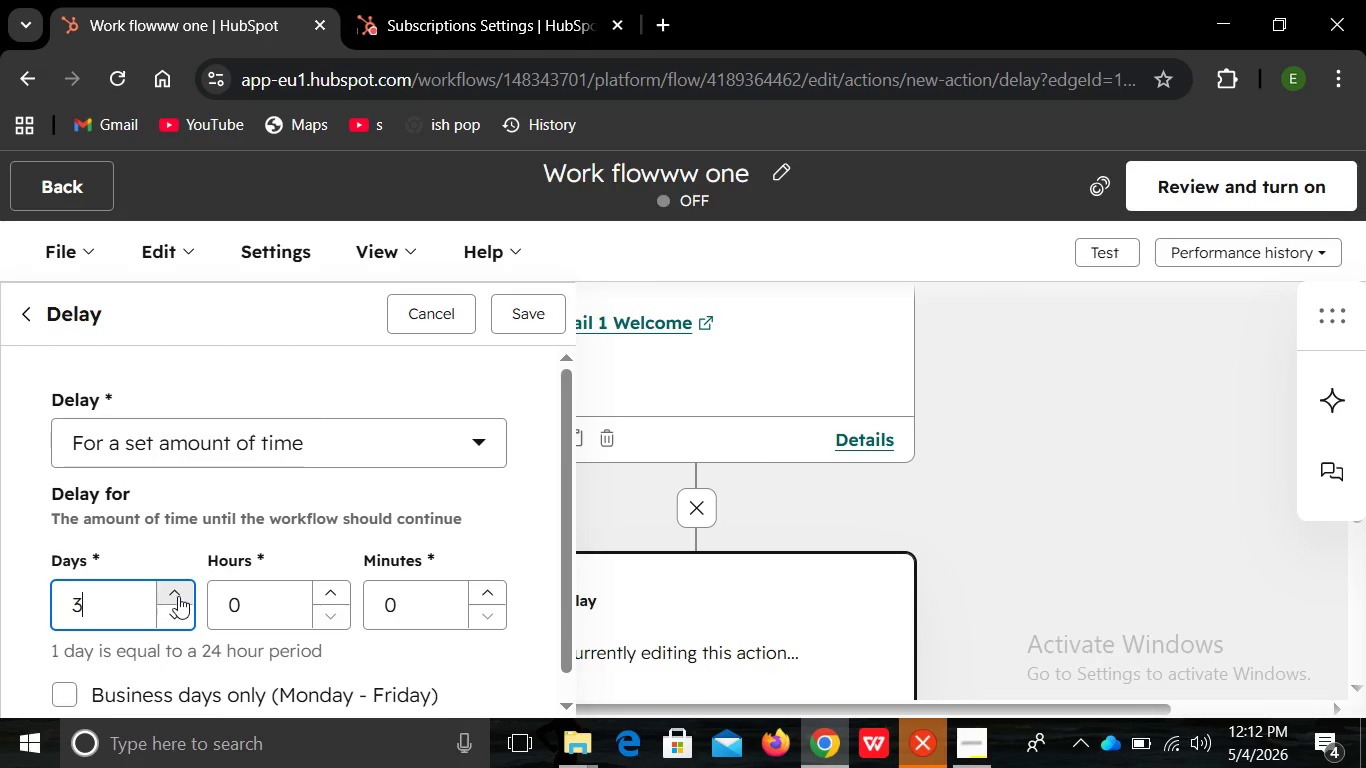 
left_click([178, 591])
 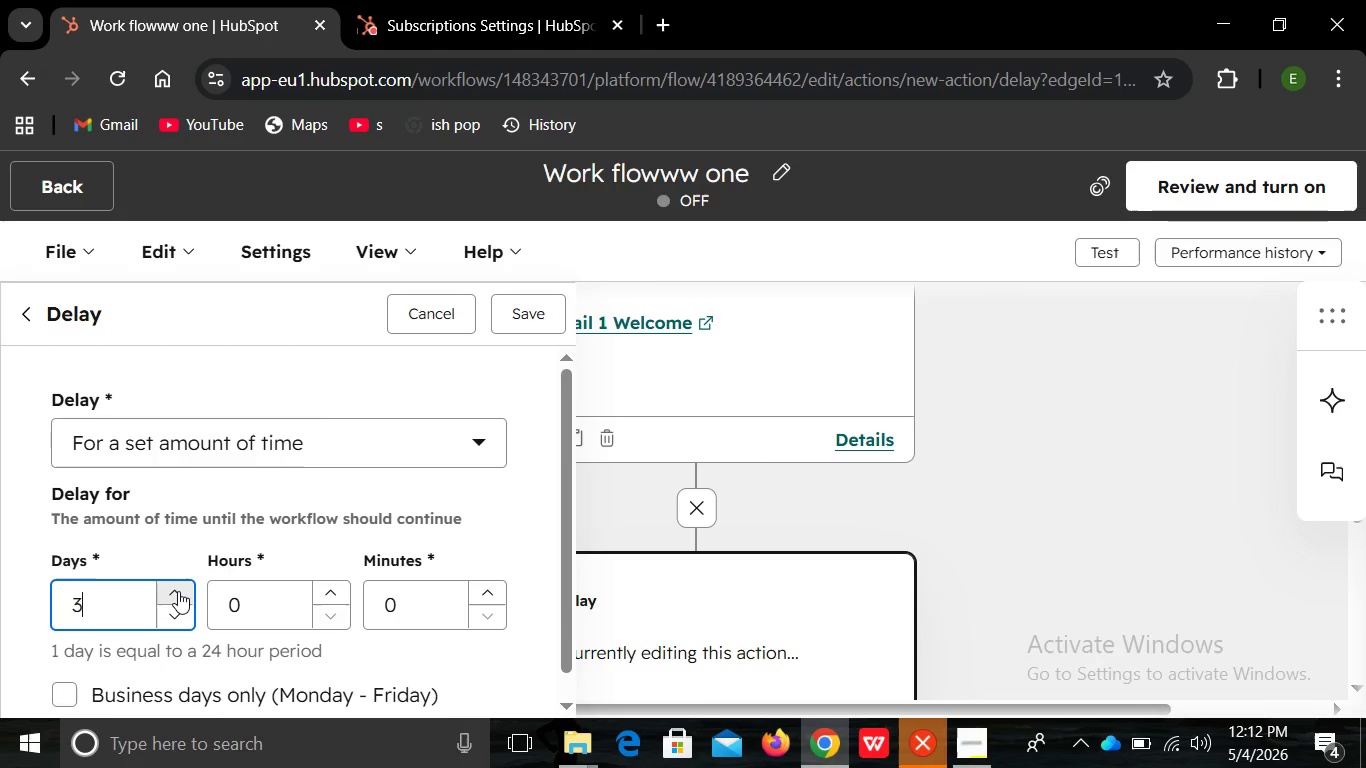 
left_click([178, 591])
 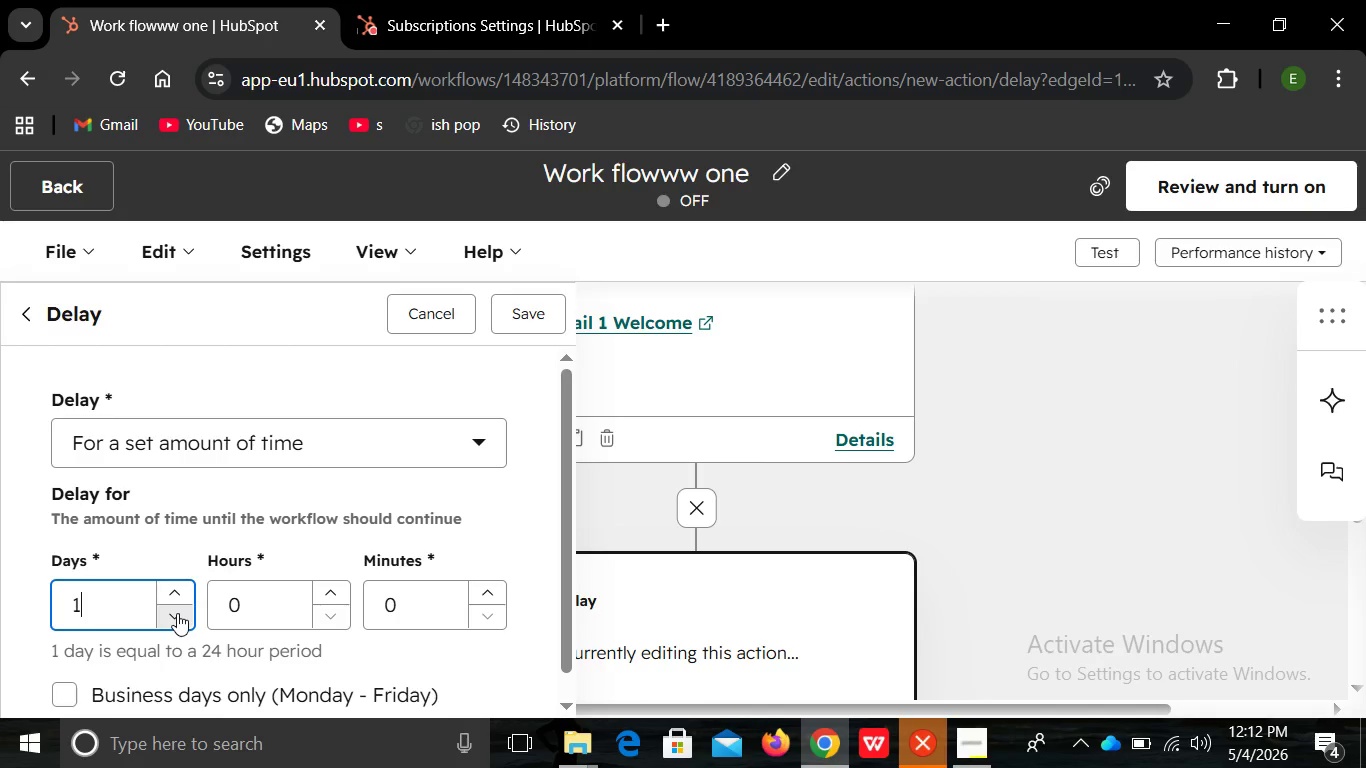 
left_click([177, 613])
 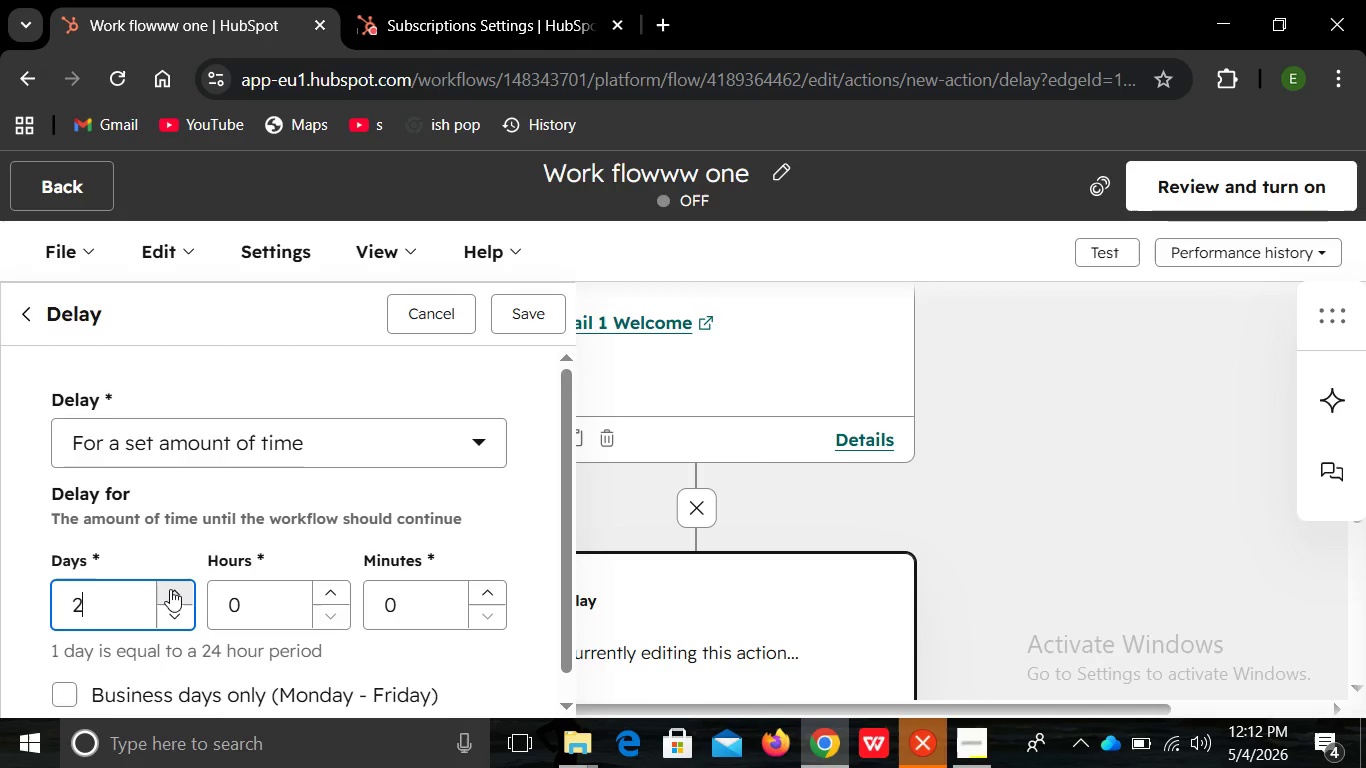 
left_click([170, 589])
 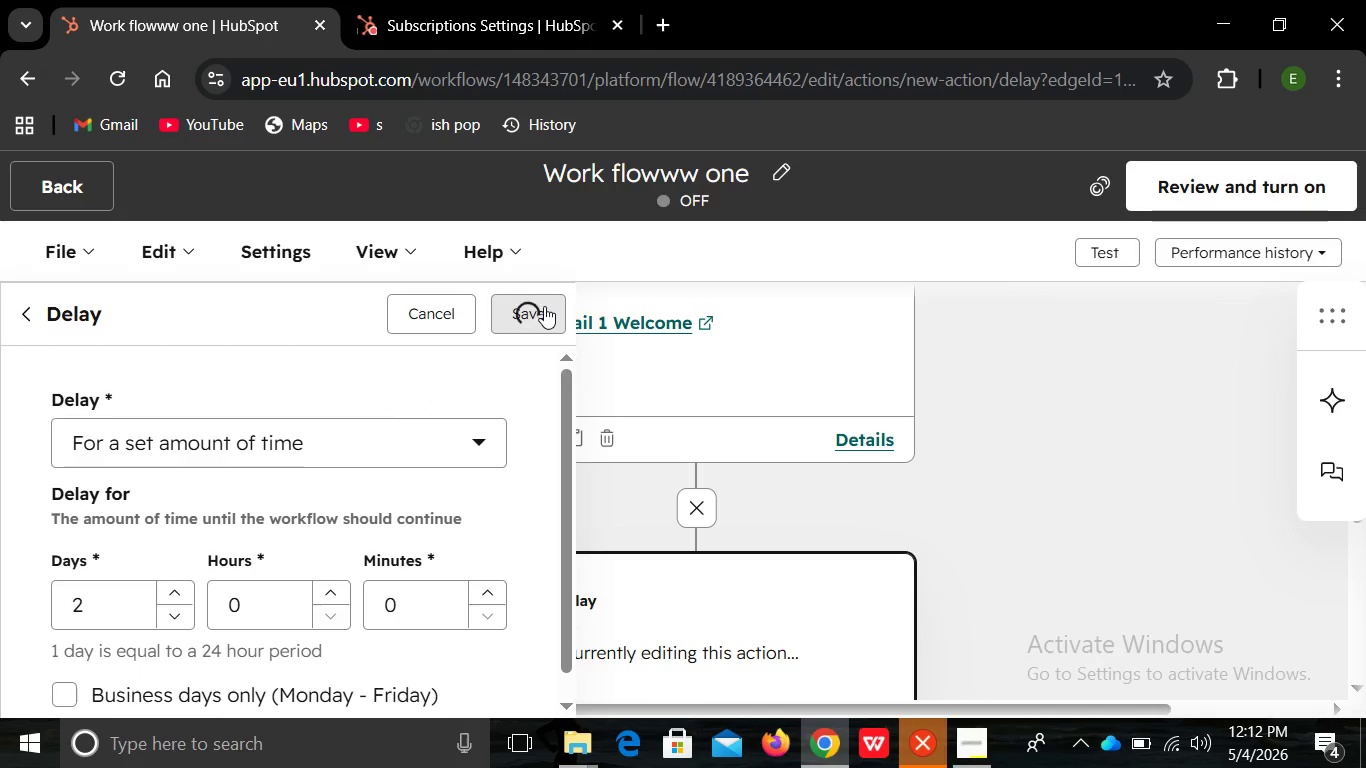 
left_click([544, 306])
 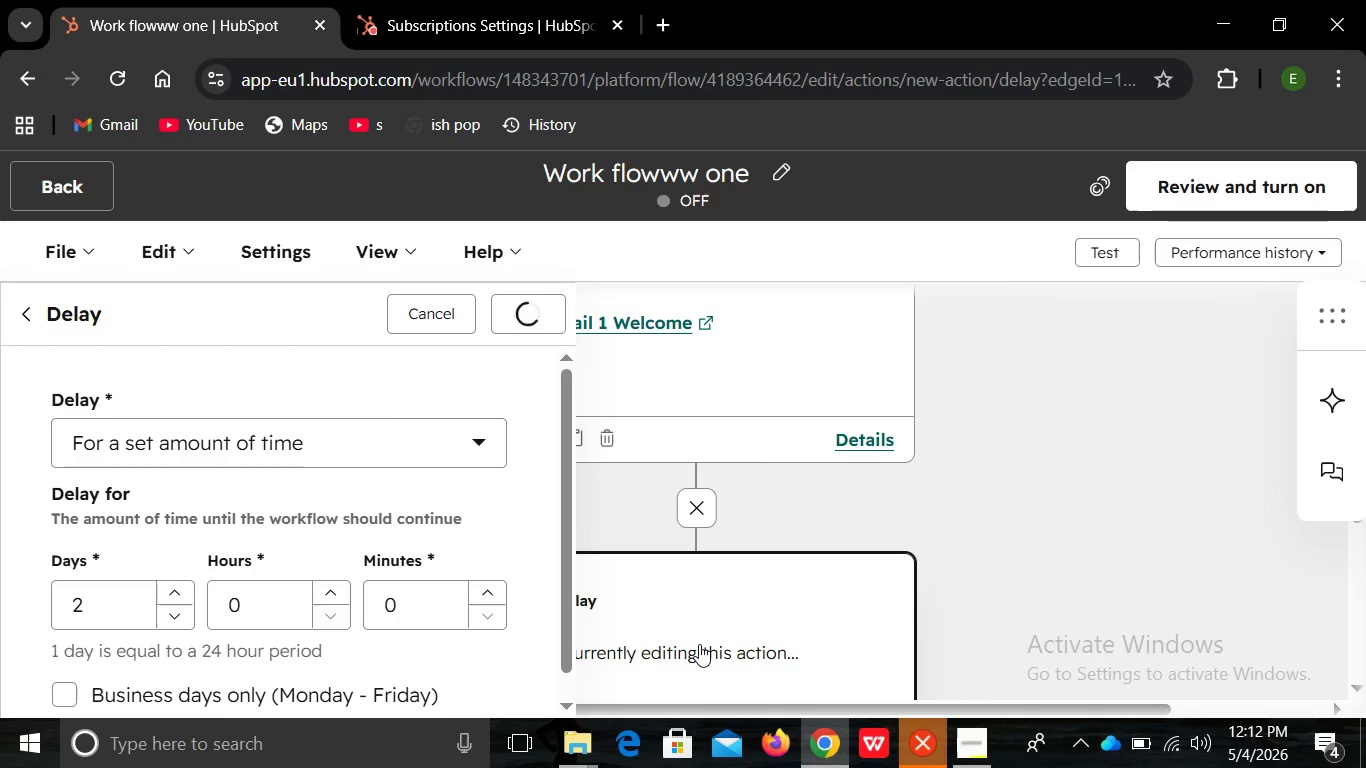 
mouse_move([707, 609])
 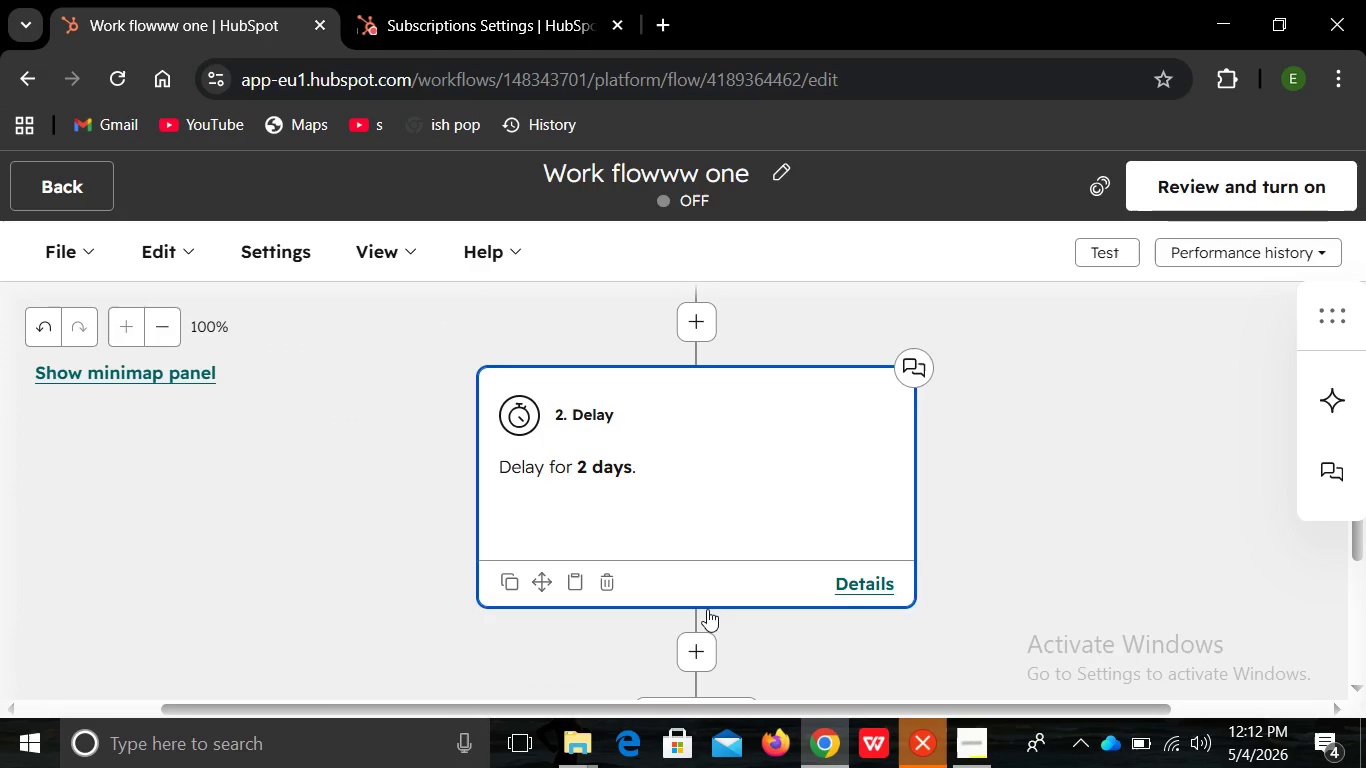 
mouse_move([695, 630])
 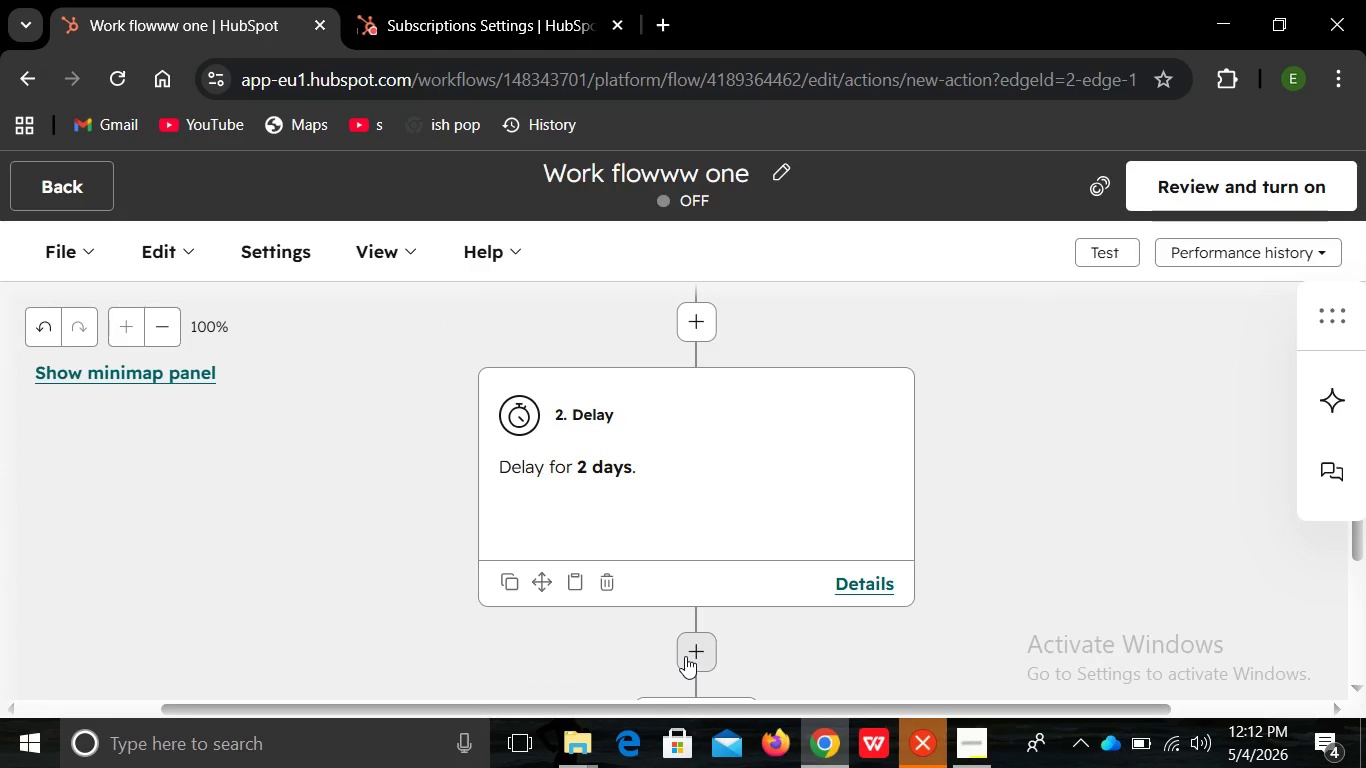 
left_click([685, 656])
 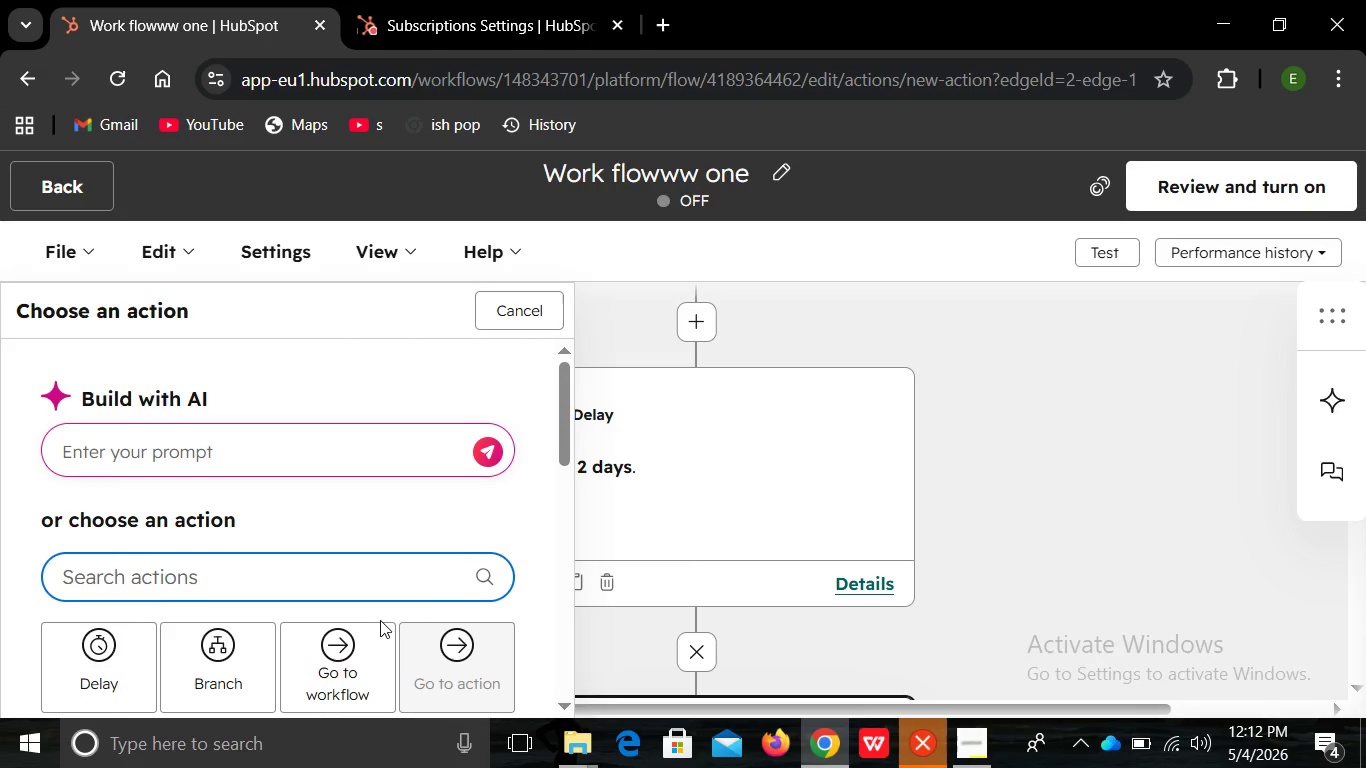 
mouse_move([384, 593])
 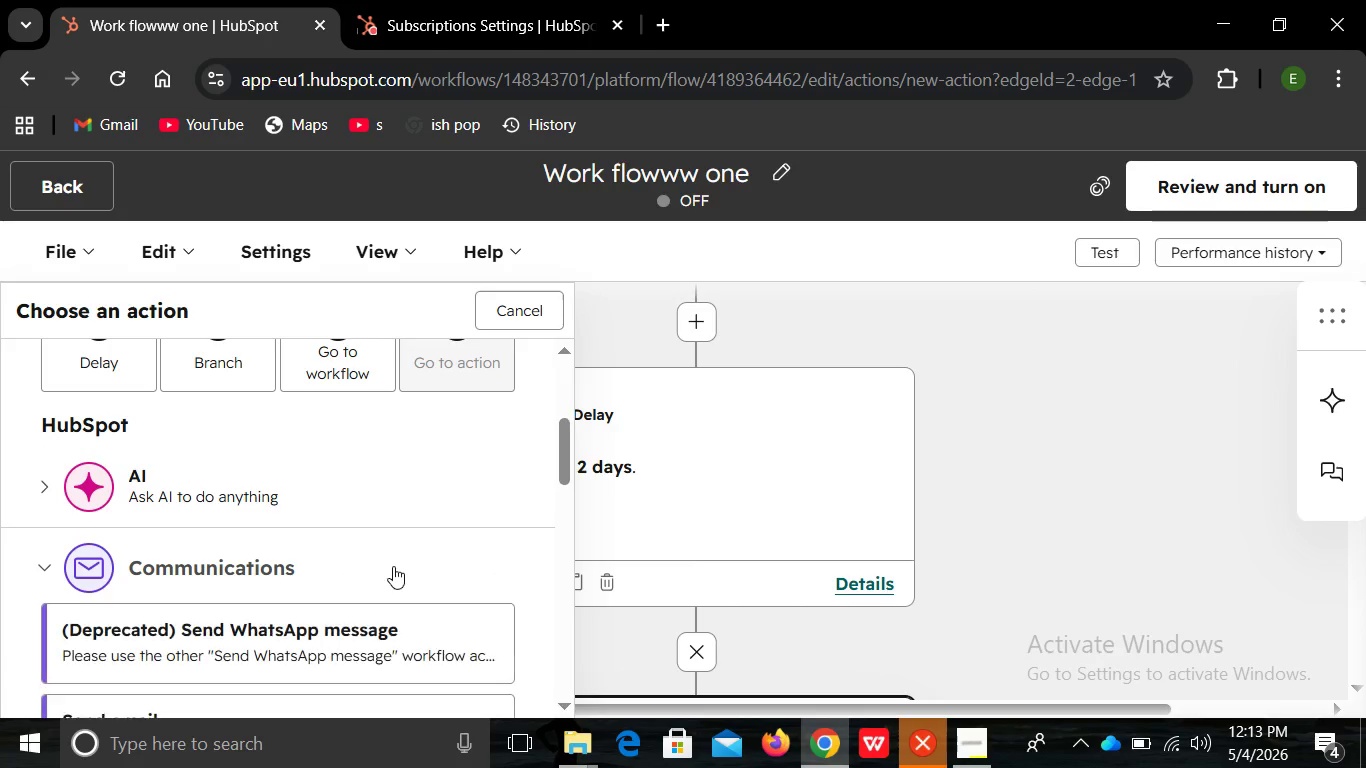 
left_click([393, 566])
 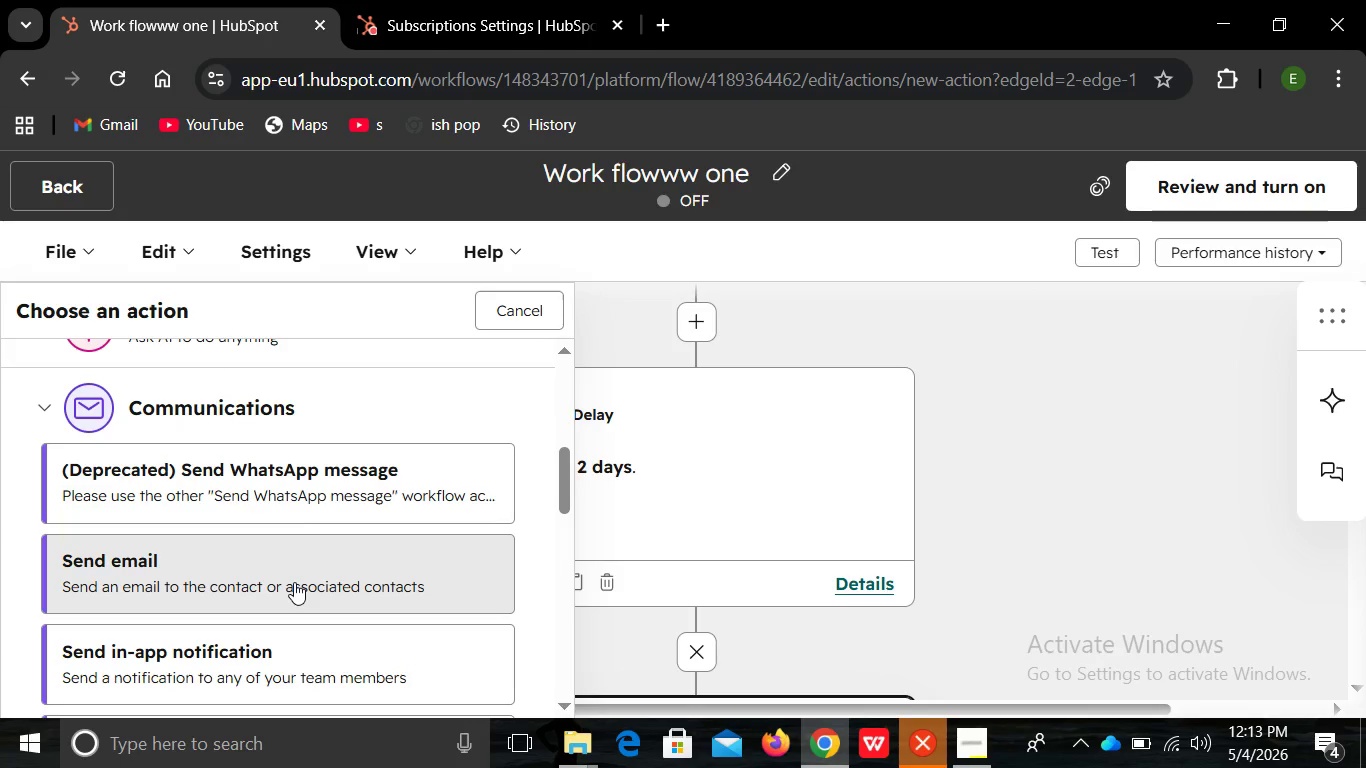 
left_click([294, 582])
 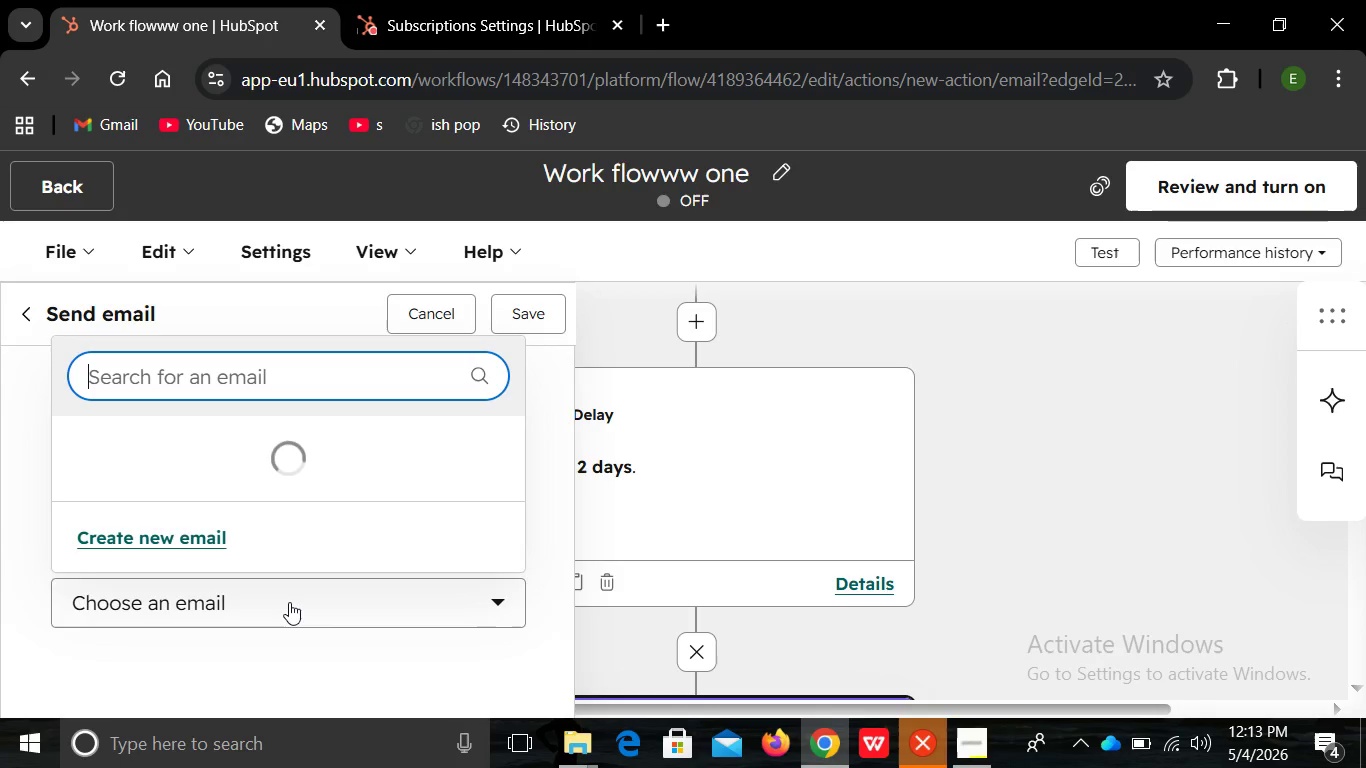 
left_click([289, 602])
 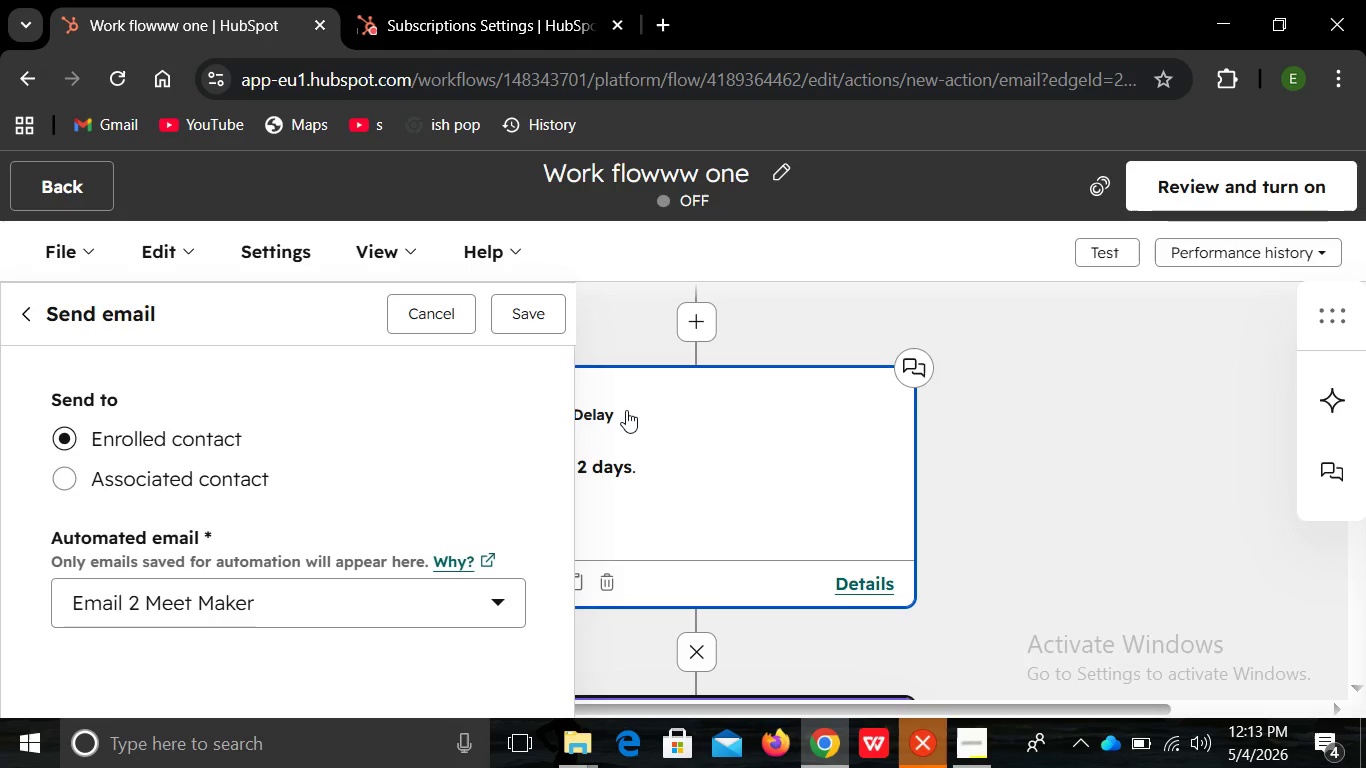 
left_click([626, 410])
 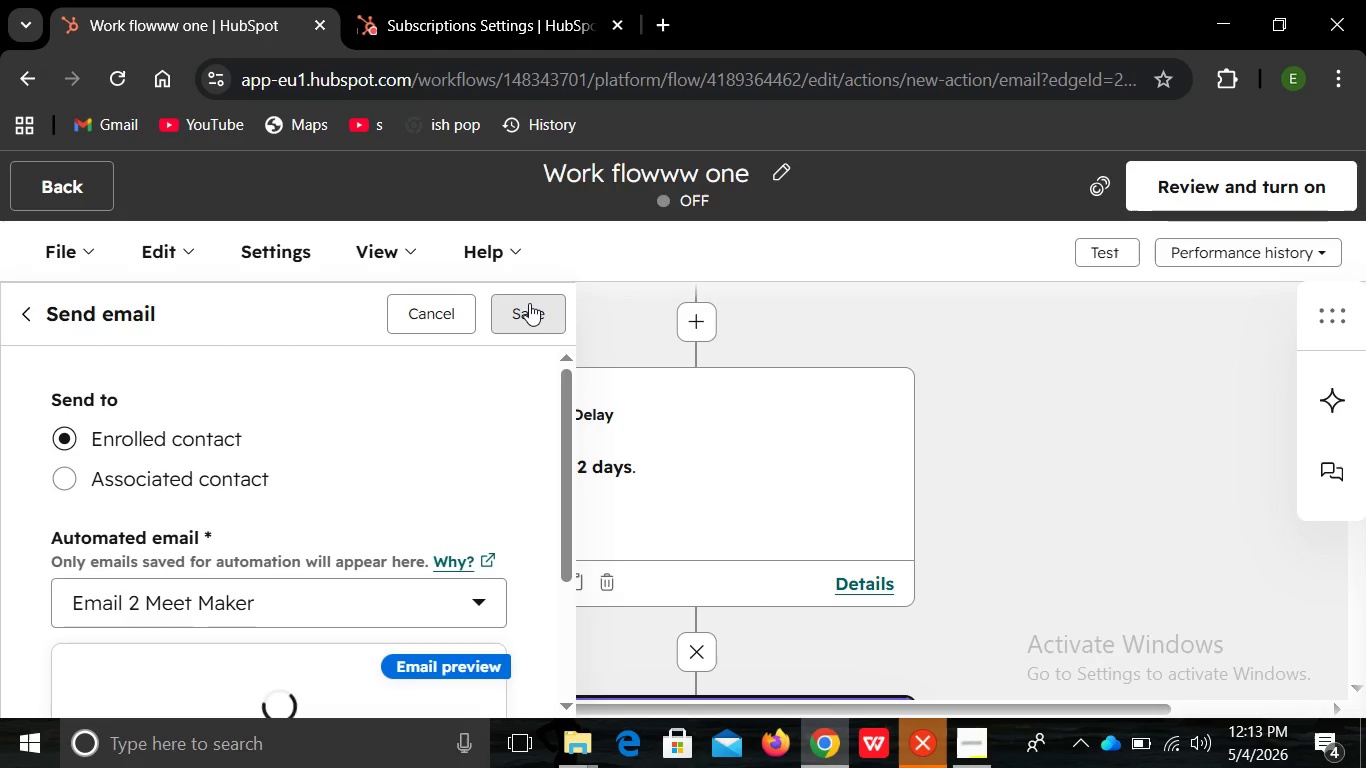 
left_click([529, 303])
 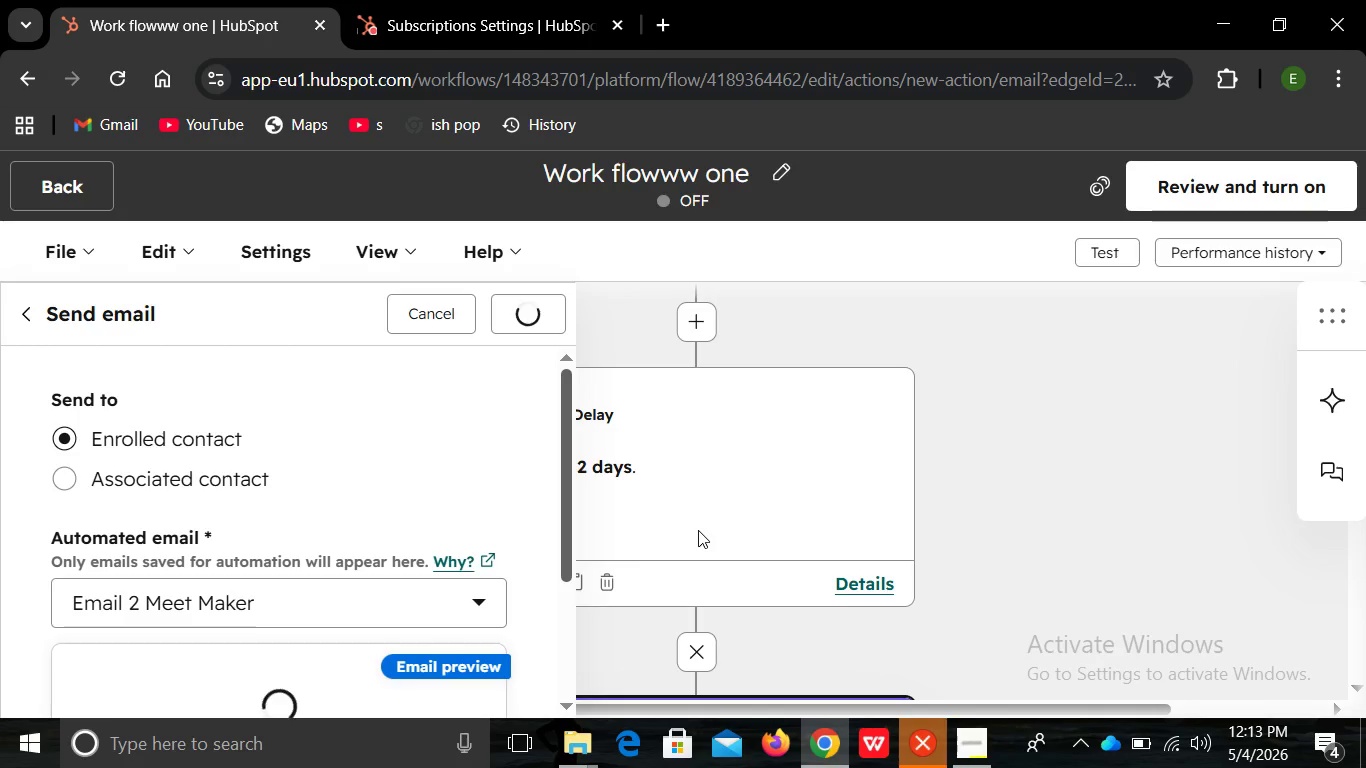 
mouse_move([703, 537])
 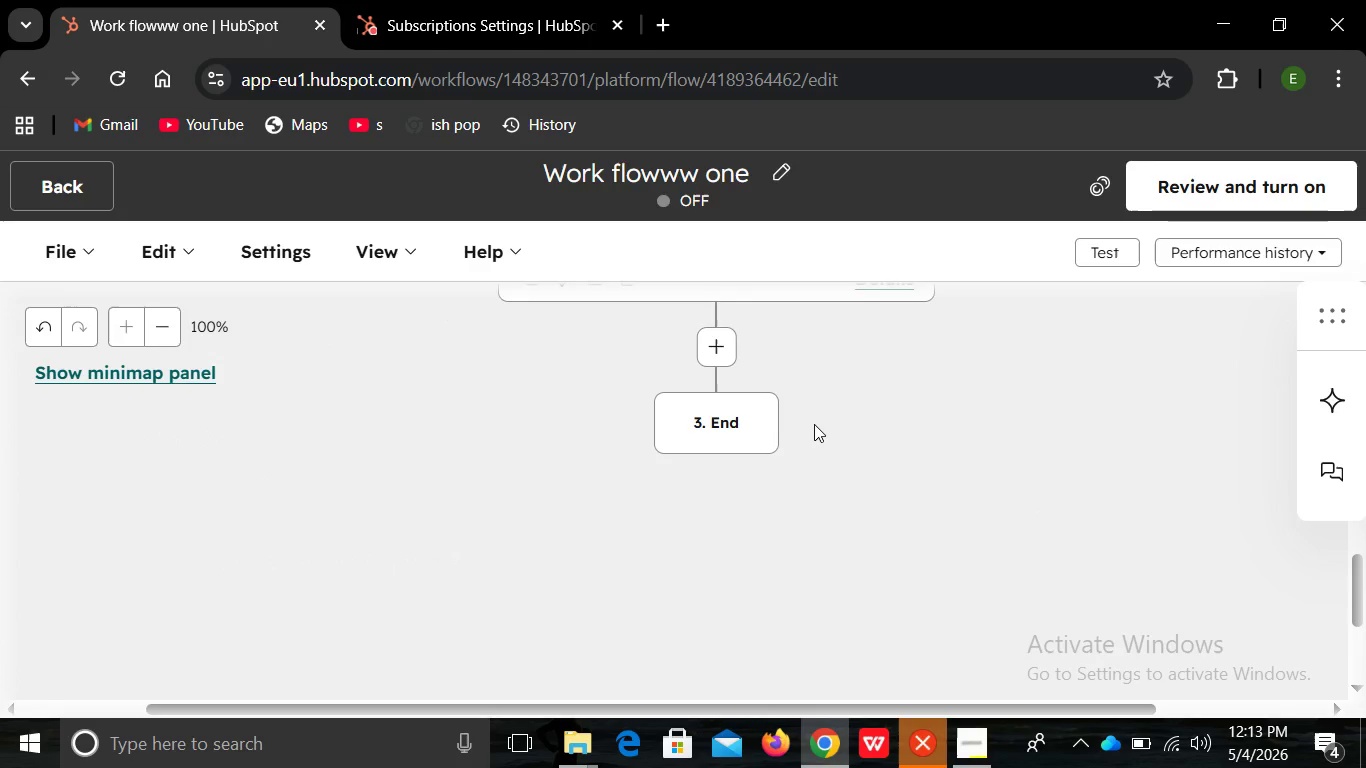 
wait(9.38)
 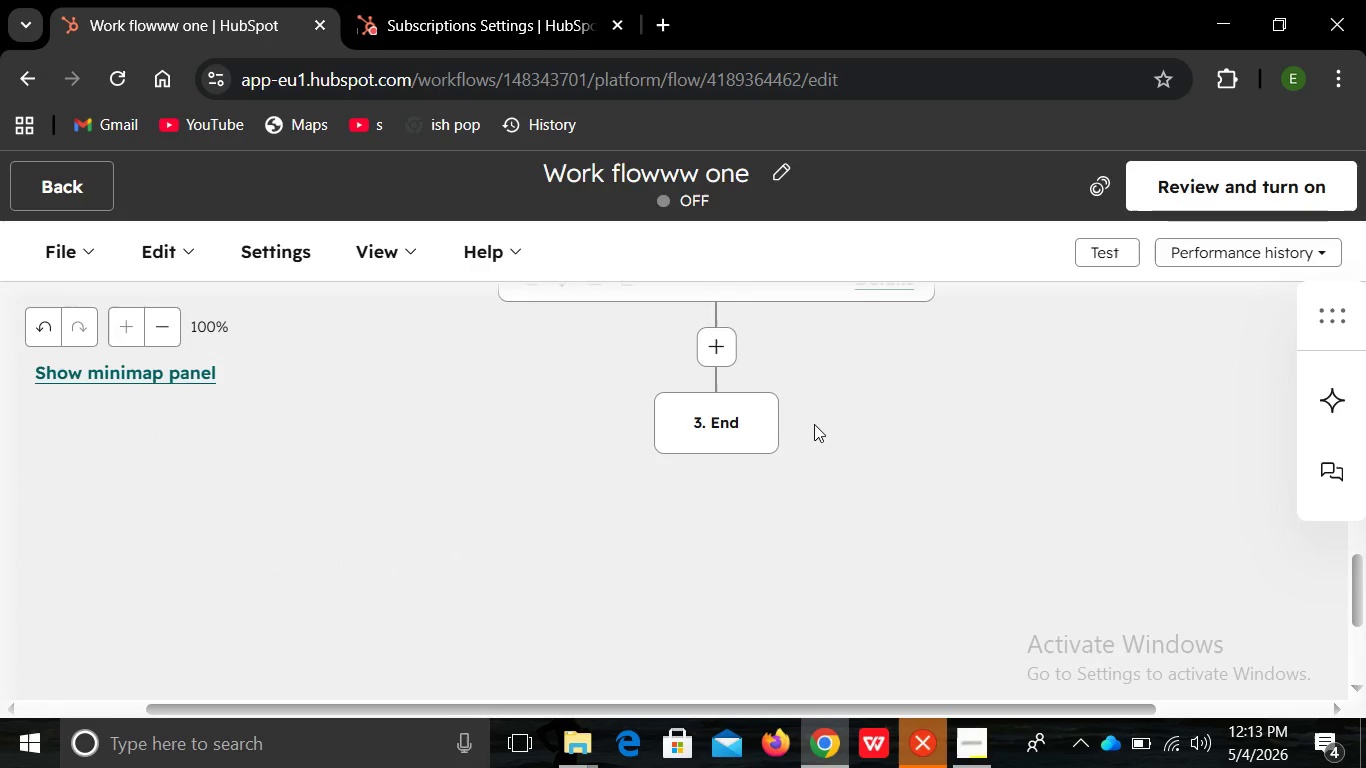 
left_click([717, 571])
 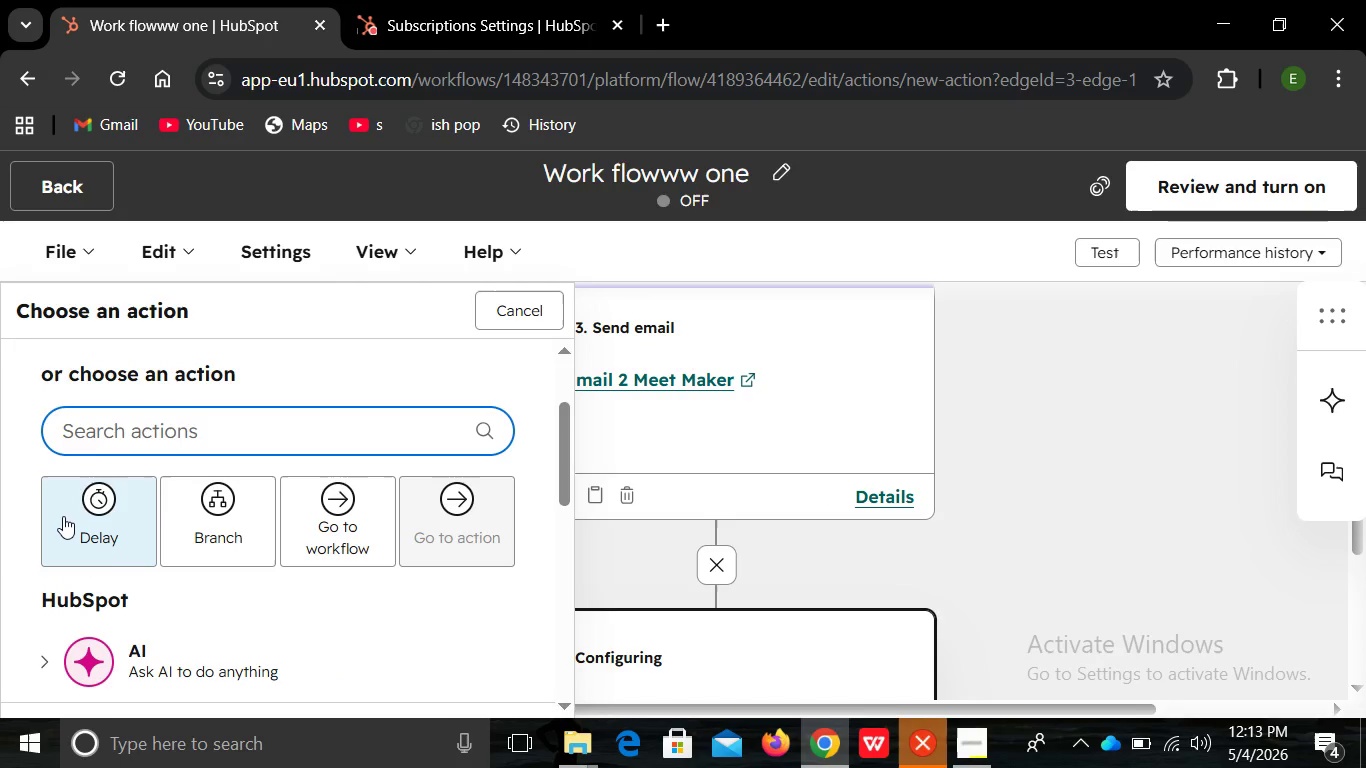 
left_click([63, 516])
 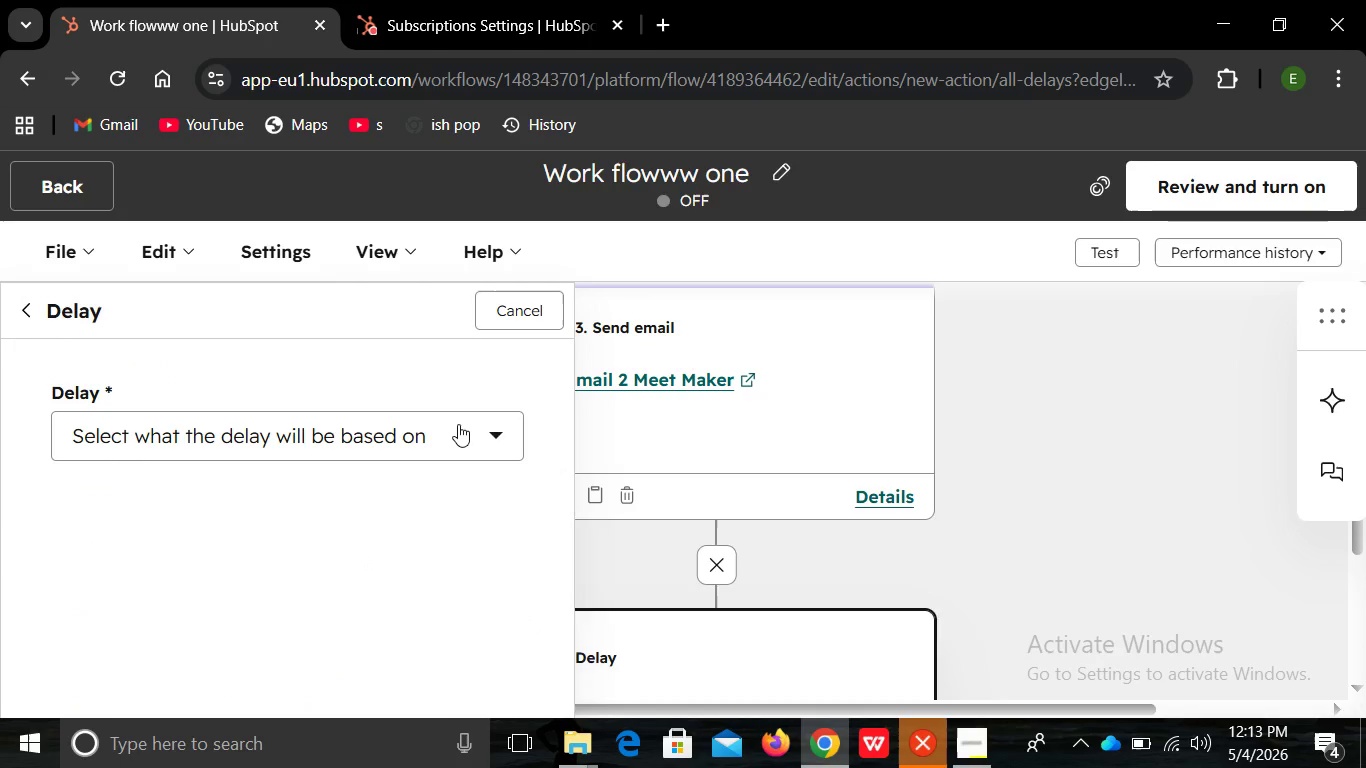 
left_click([458, 424])
 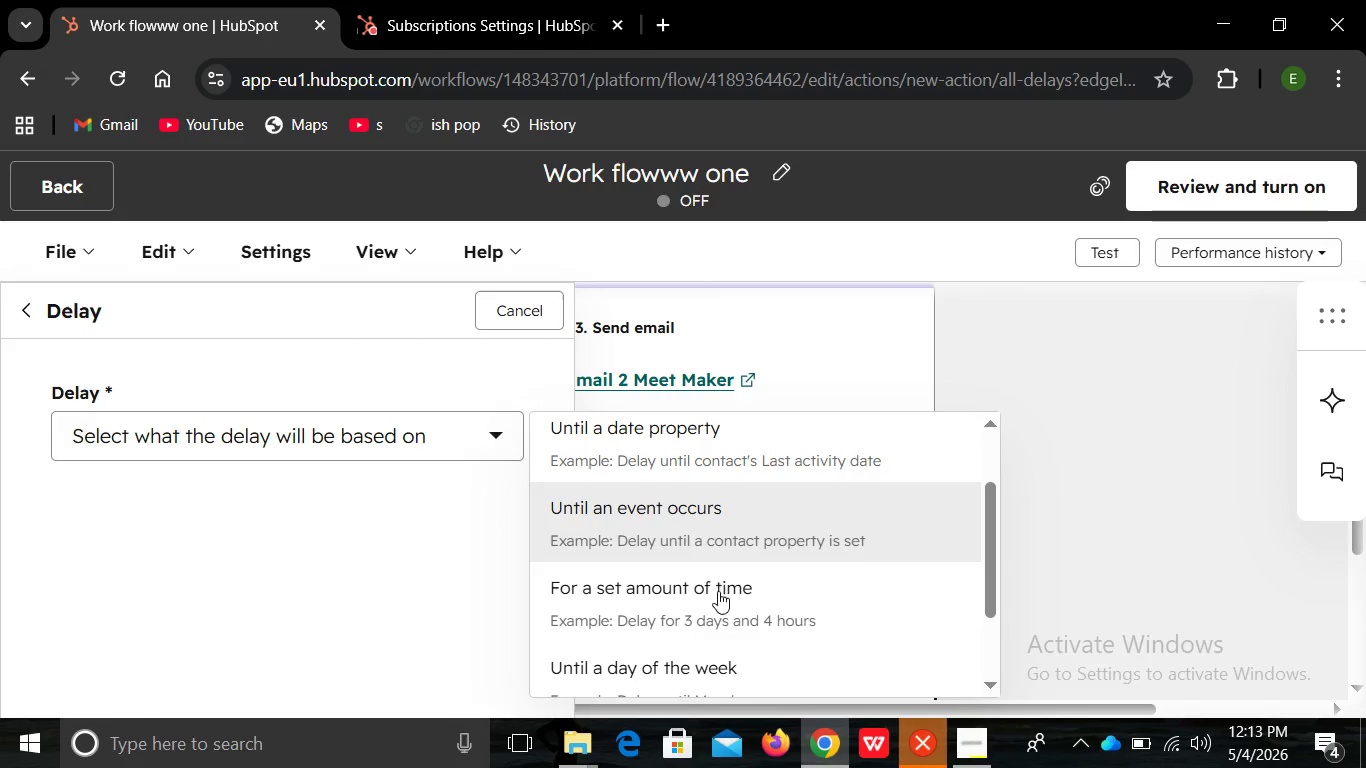 
left_click([719, 601])
 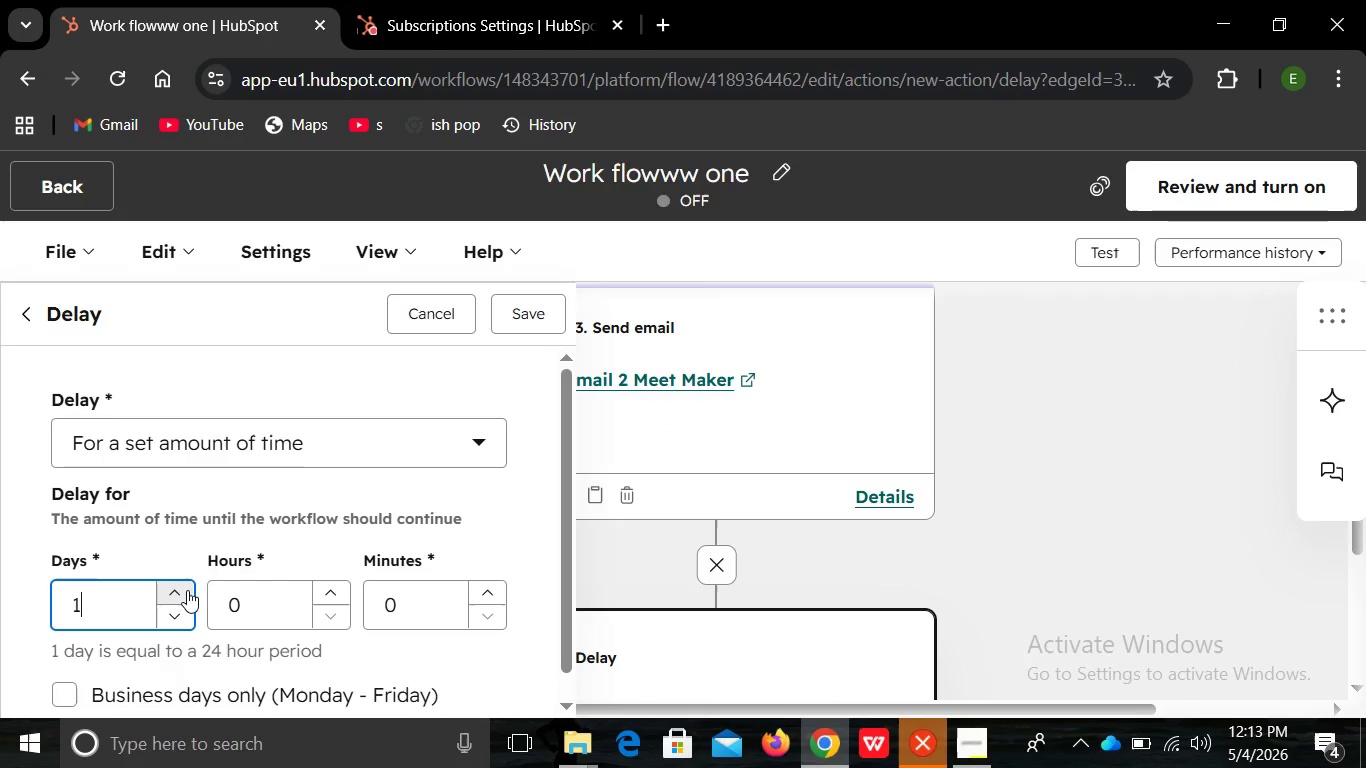 
left_click([187, 590])
 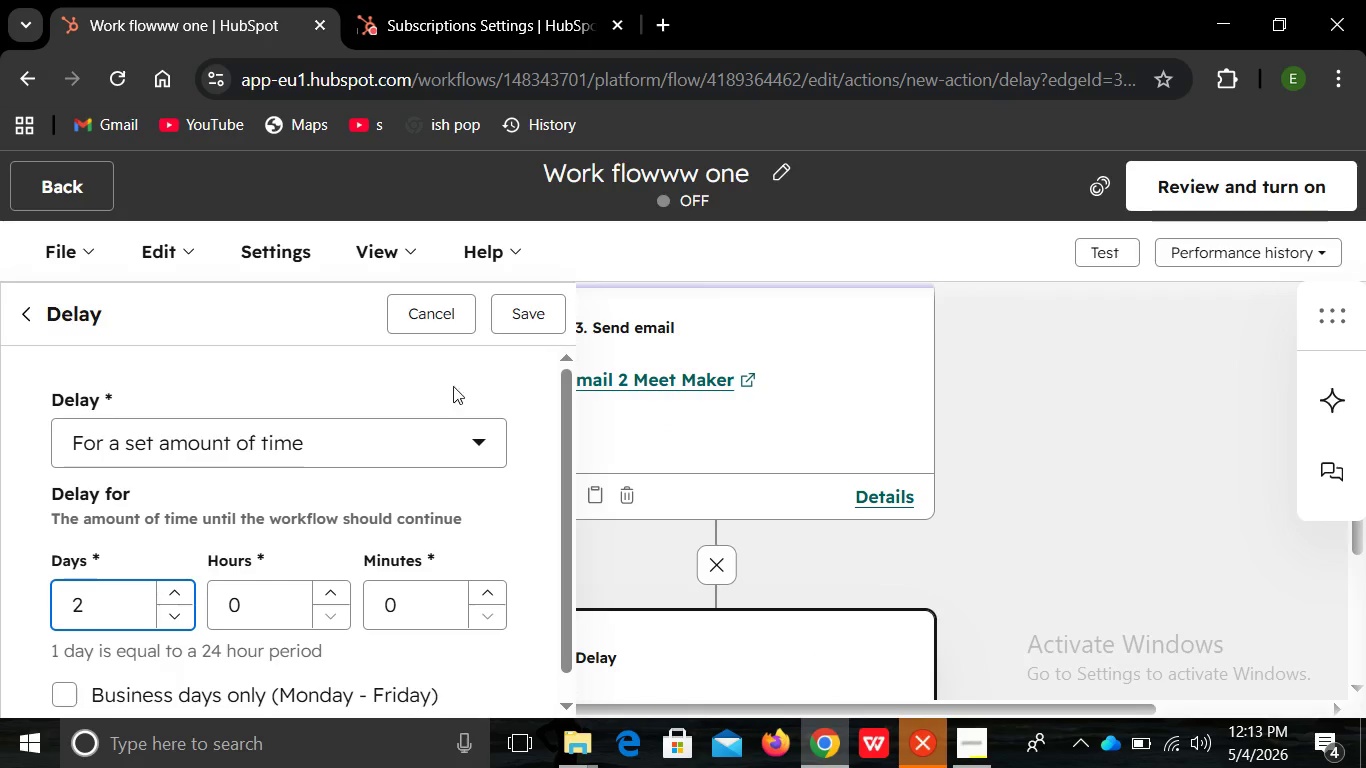 
left_click([187, 590])
 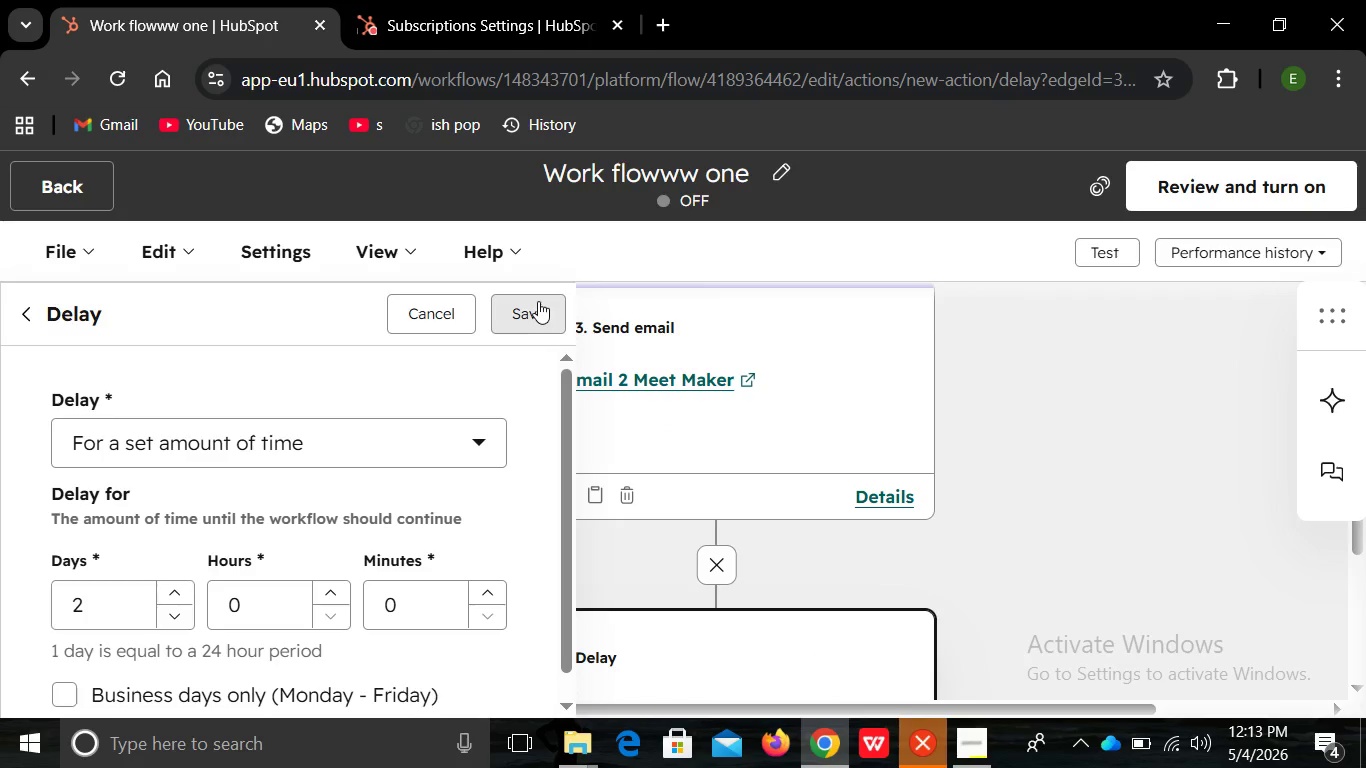 
left_click([538, 301])
 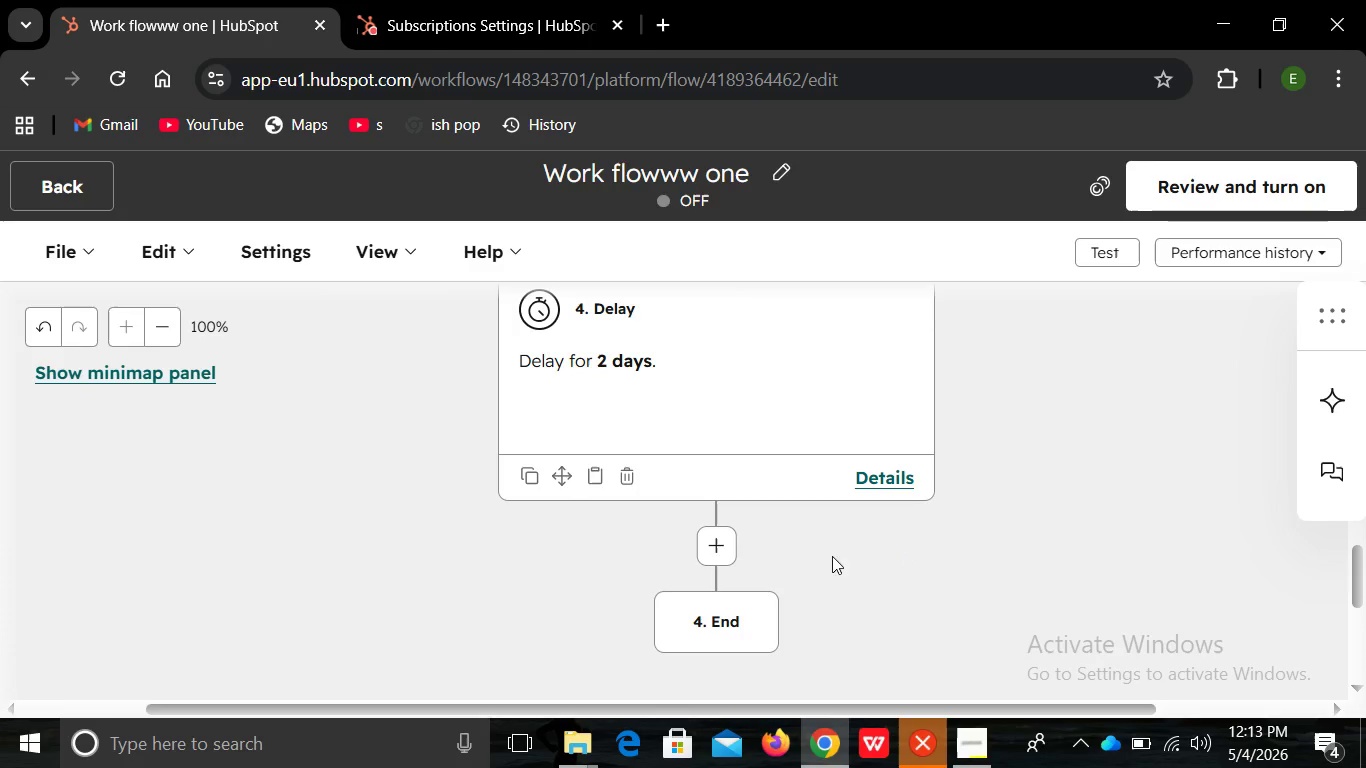 
wait(6.38)
 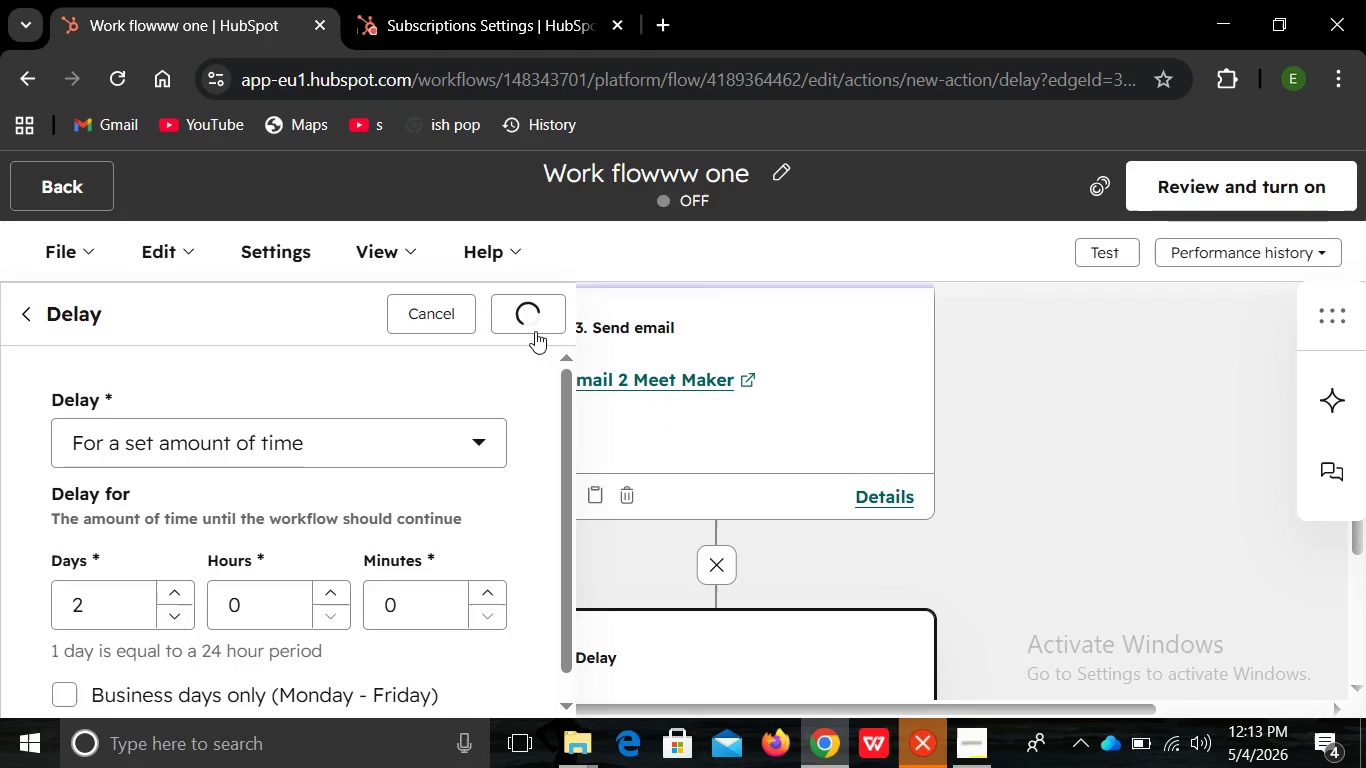 
left_click([712, 553])
 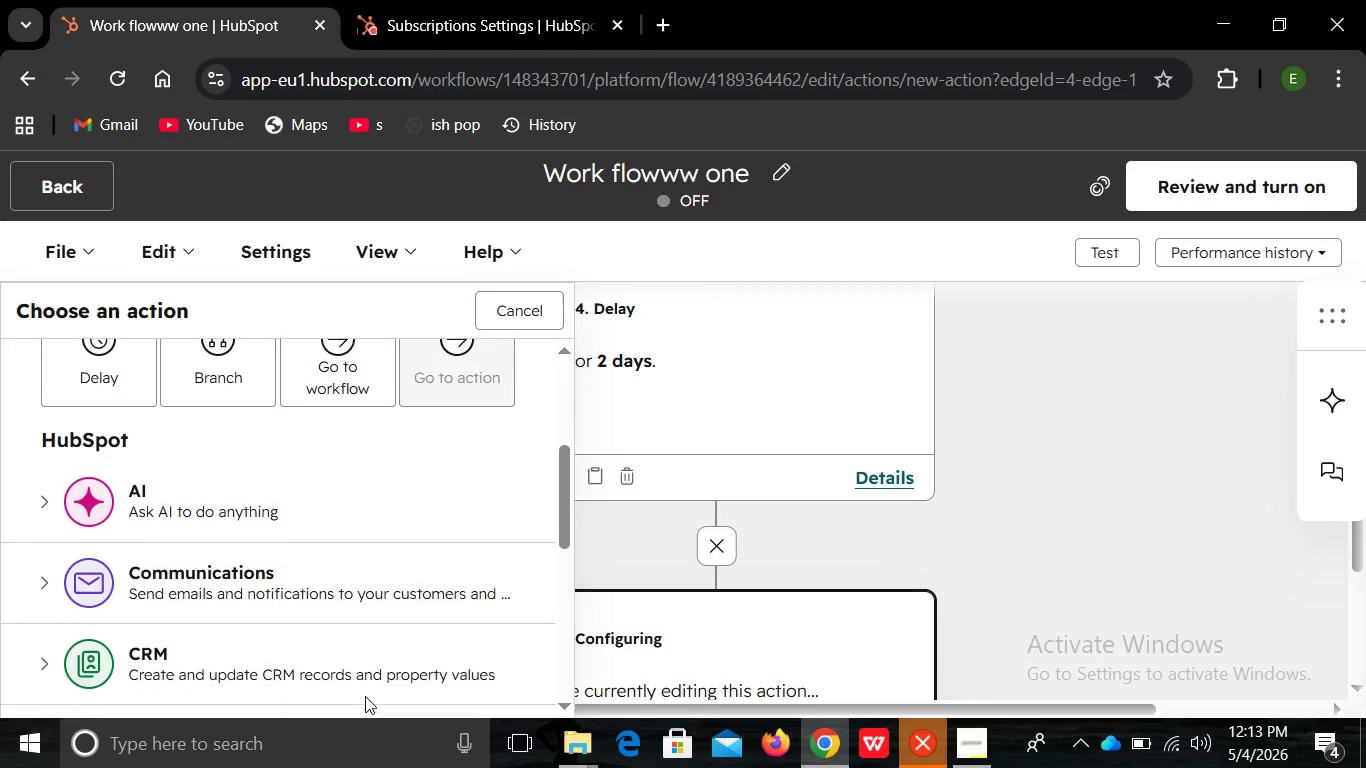 
wait(6.34)
 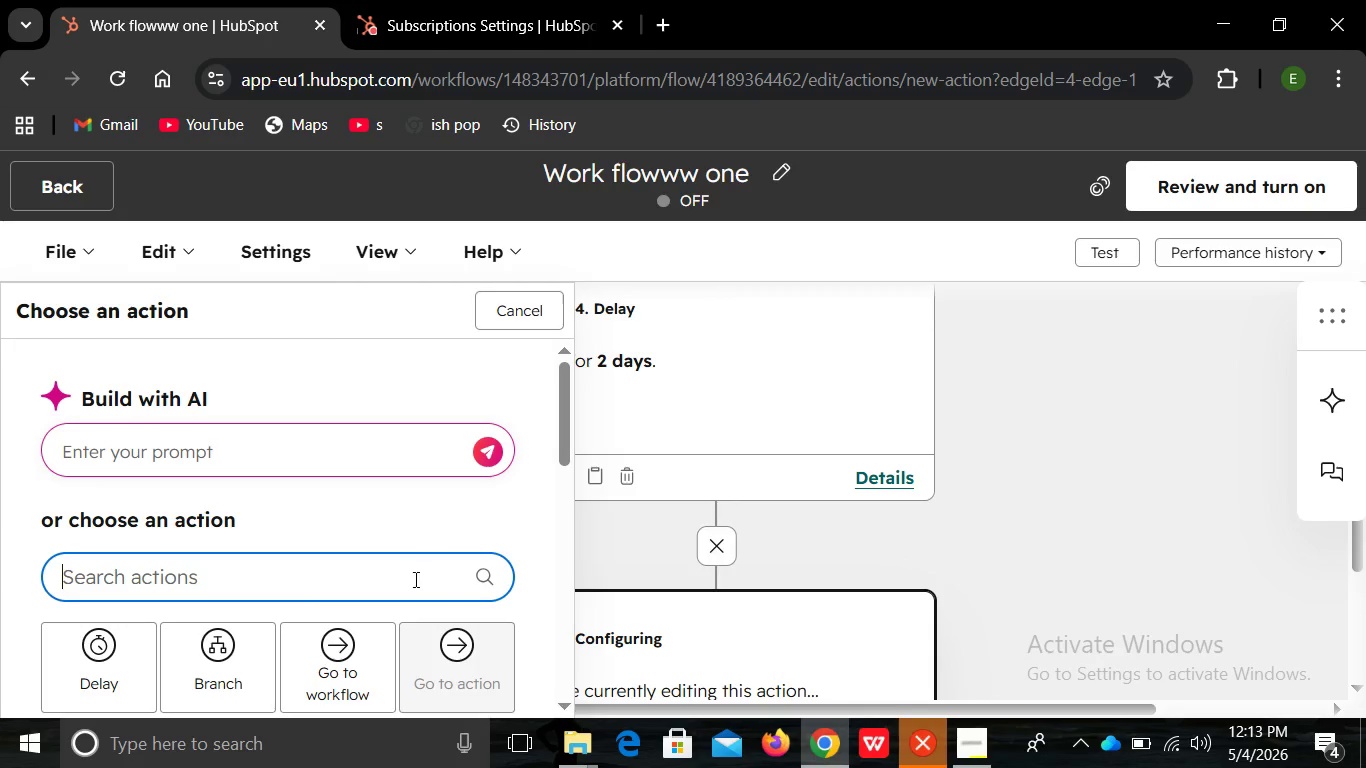 
left_click([397, 586])
 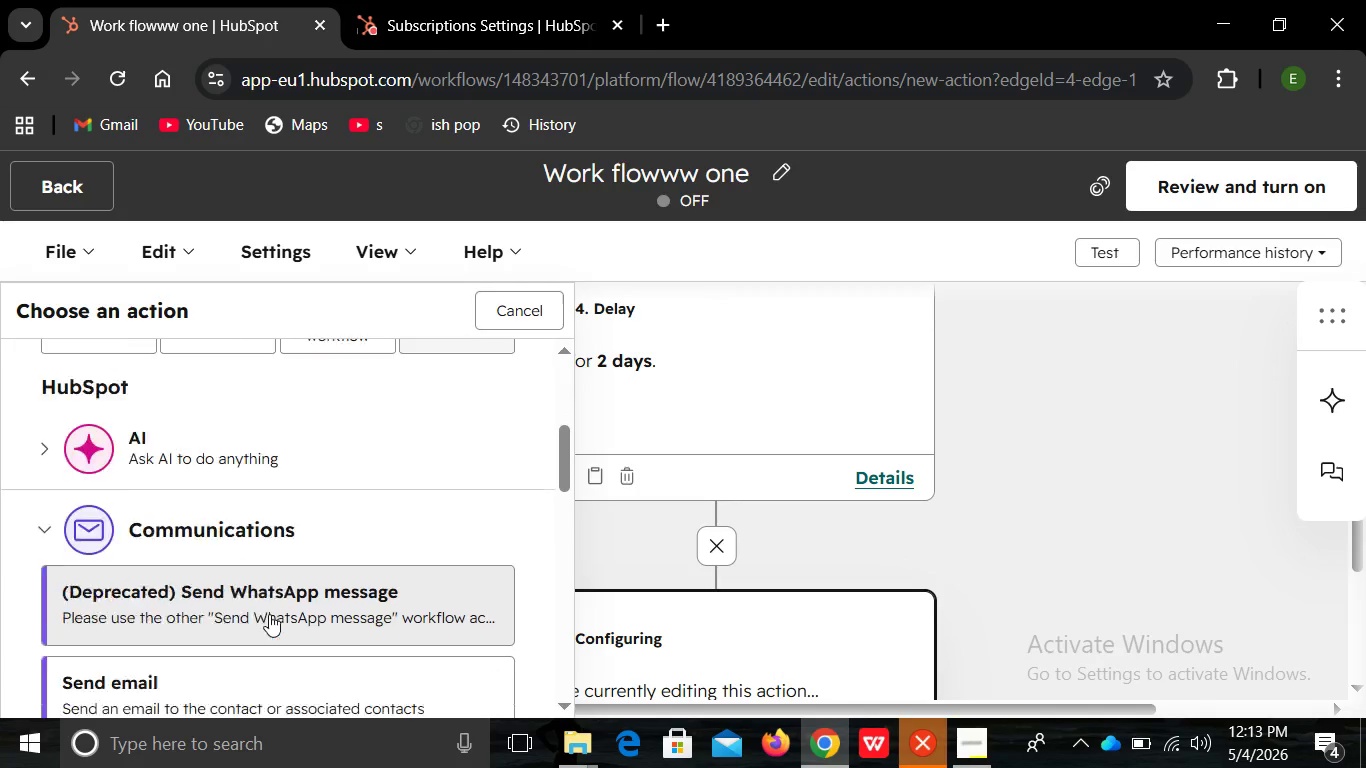 
mouse_move([271, 592])
 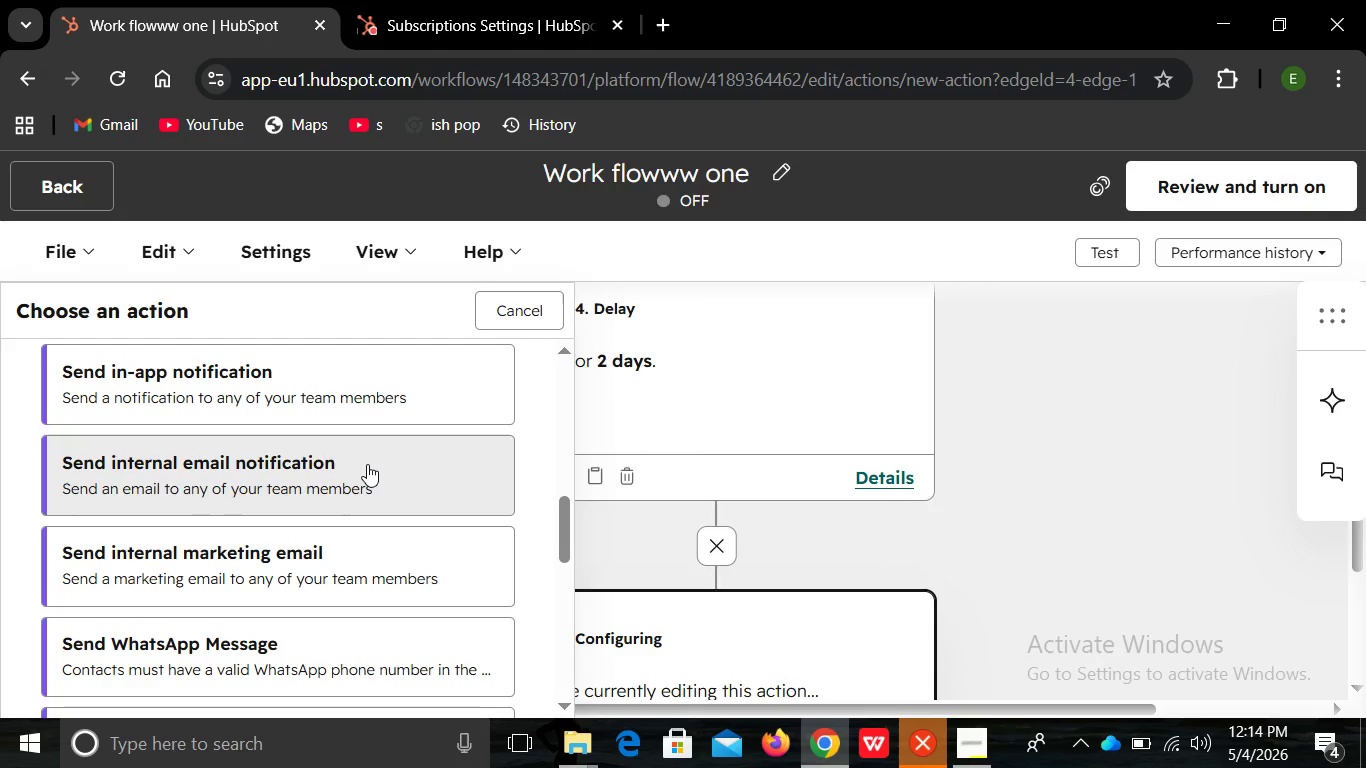 
left_click([367, 464])
 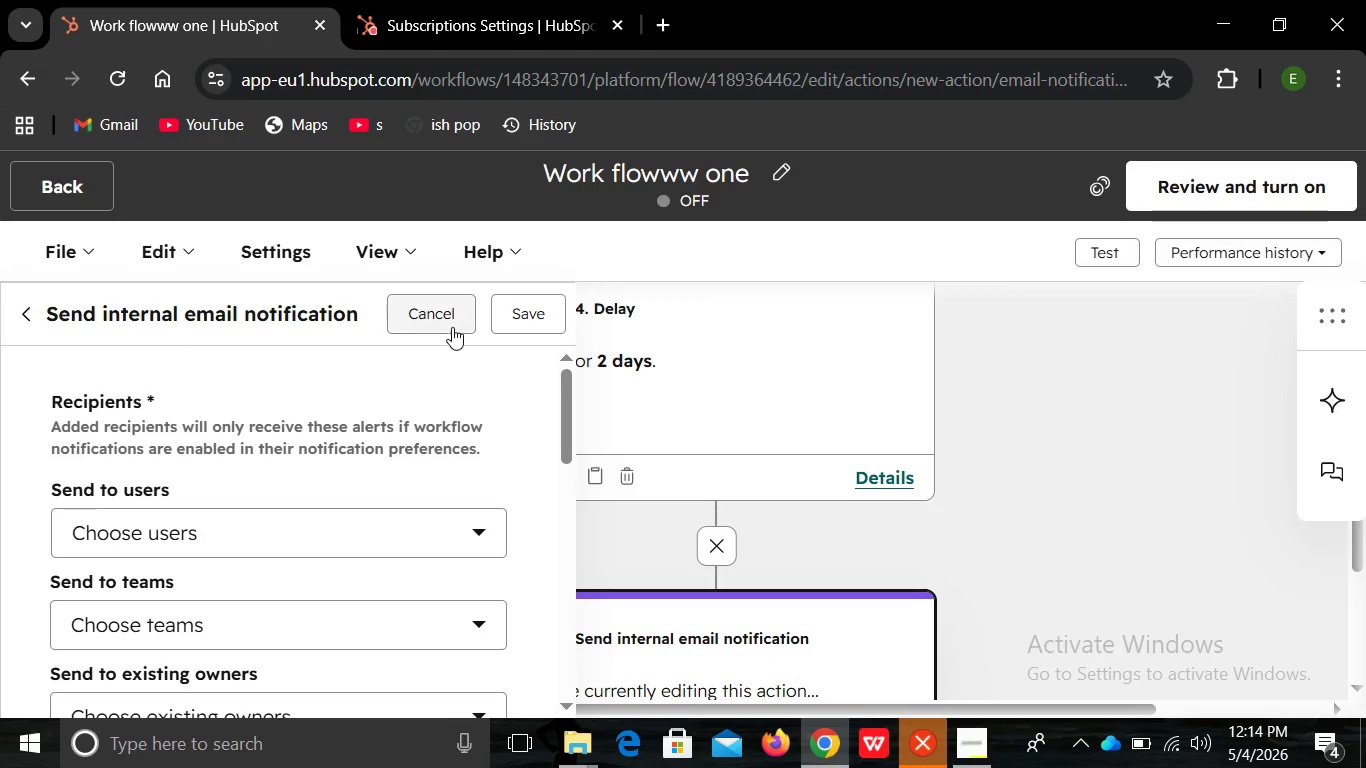 
left_click([441, 313])
 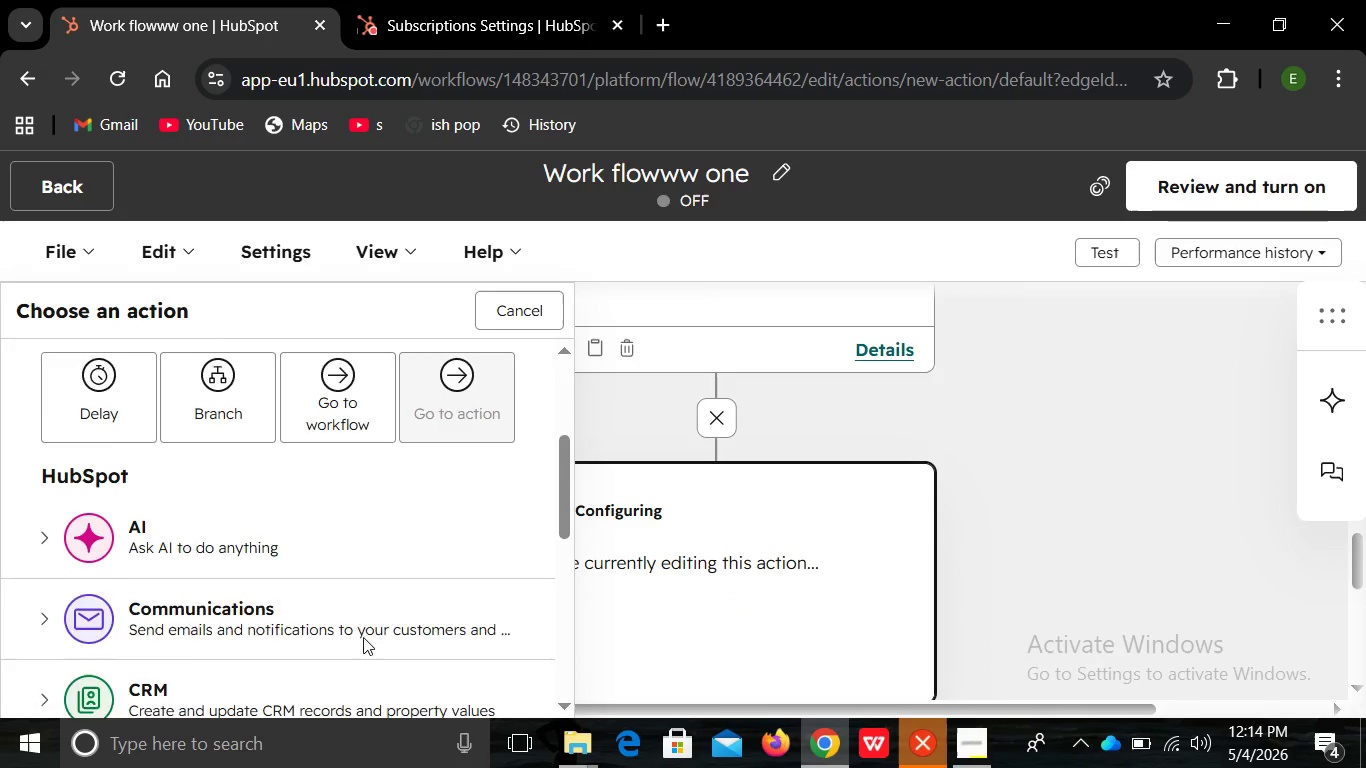 
wait(7.19)
 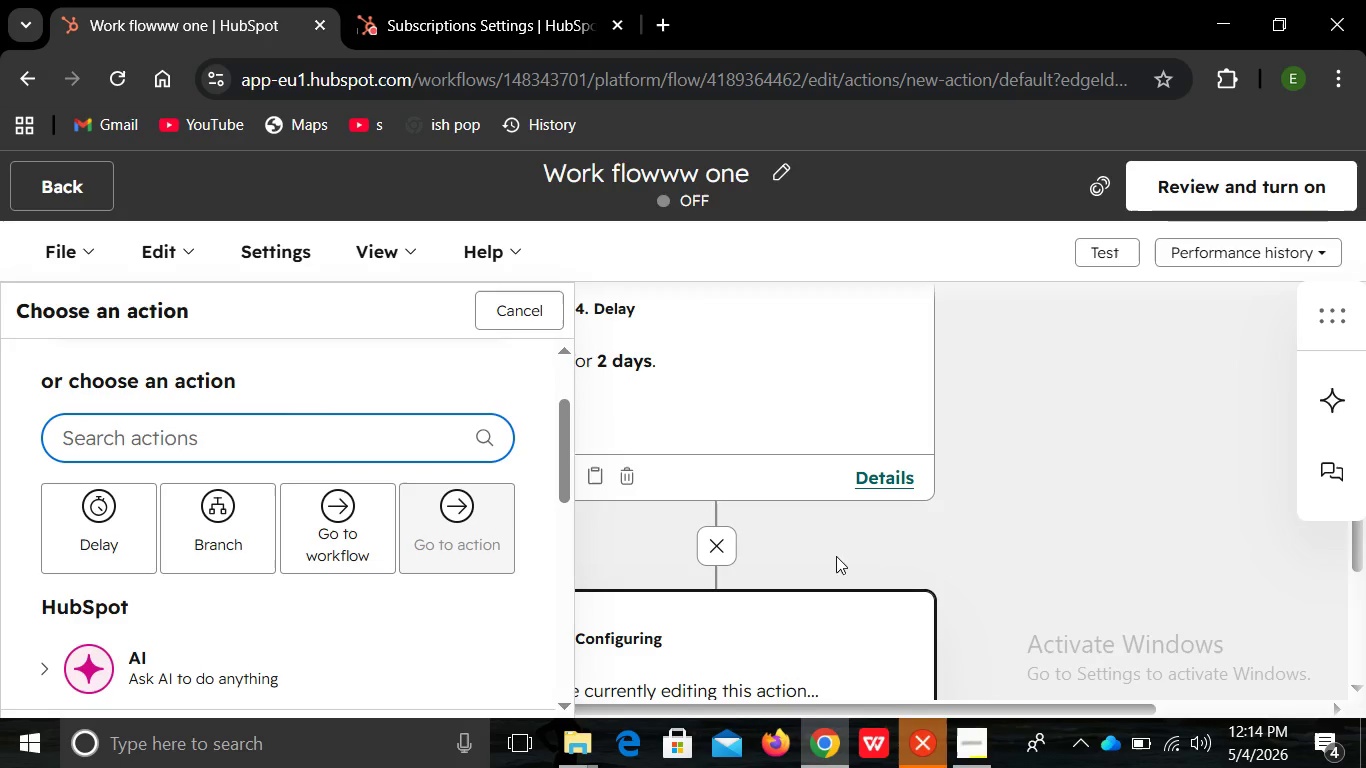 
left_click([363, 589])
 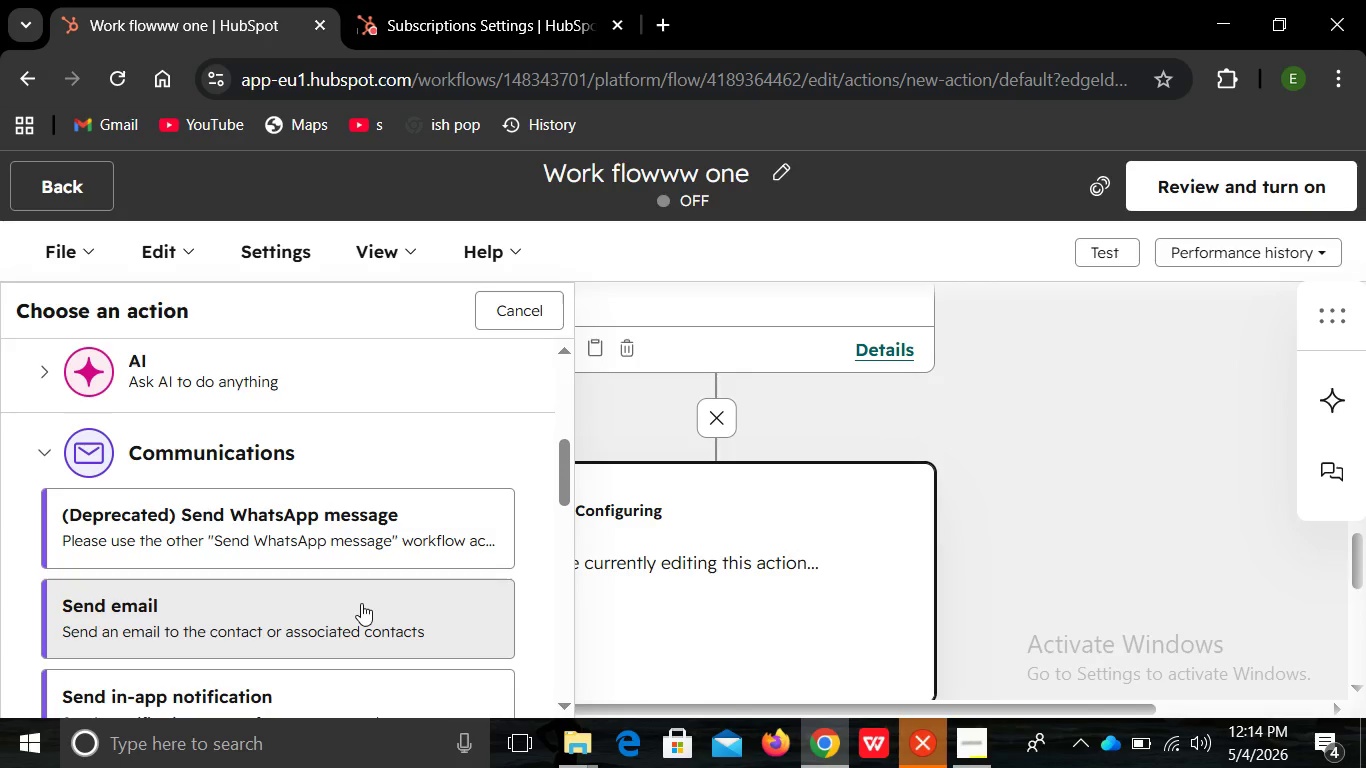 
left_click([361, 603])
 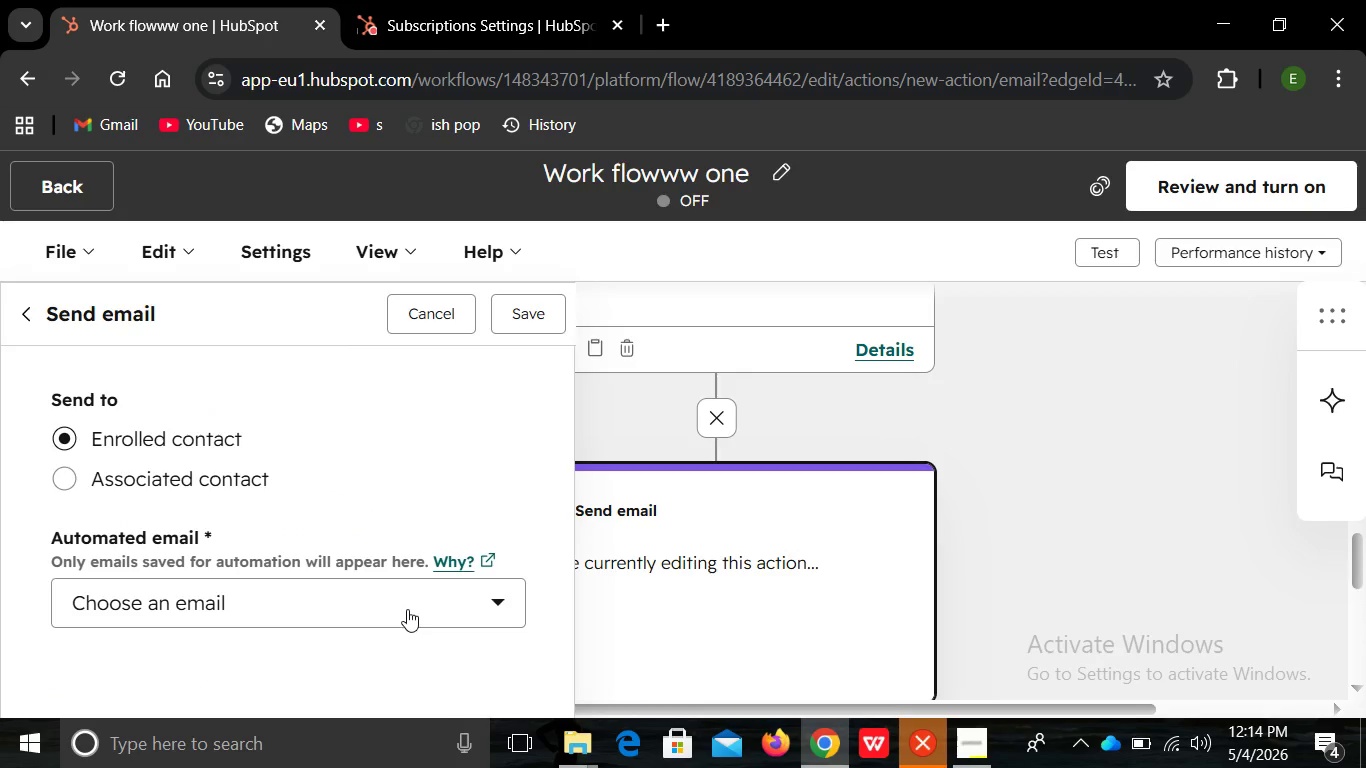 
left_click([408, 609])
 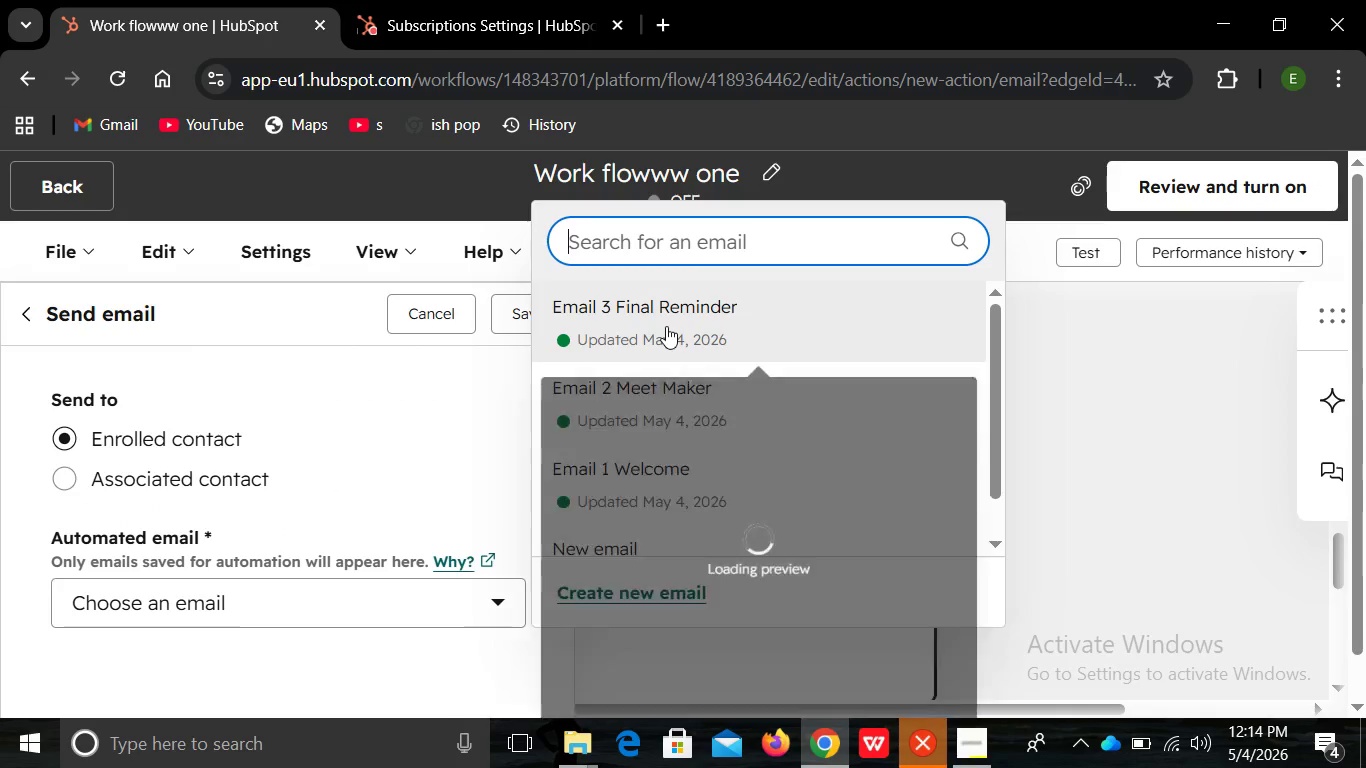 
left_click([666, 326])
 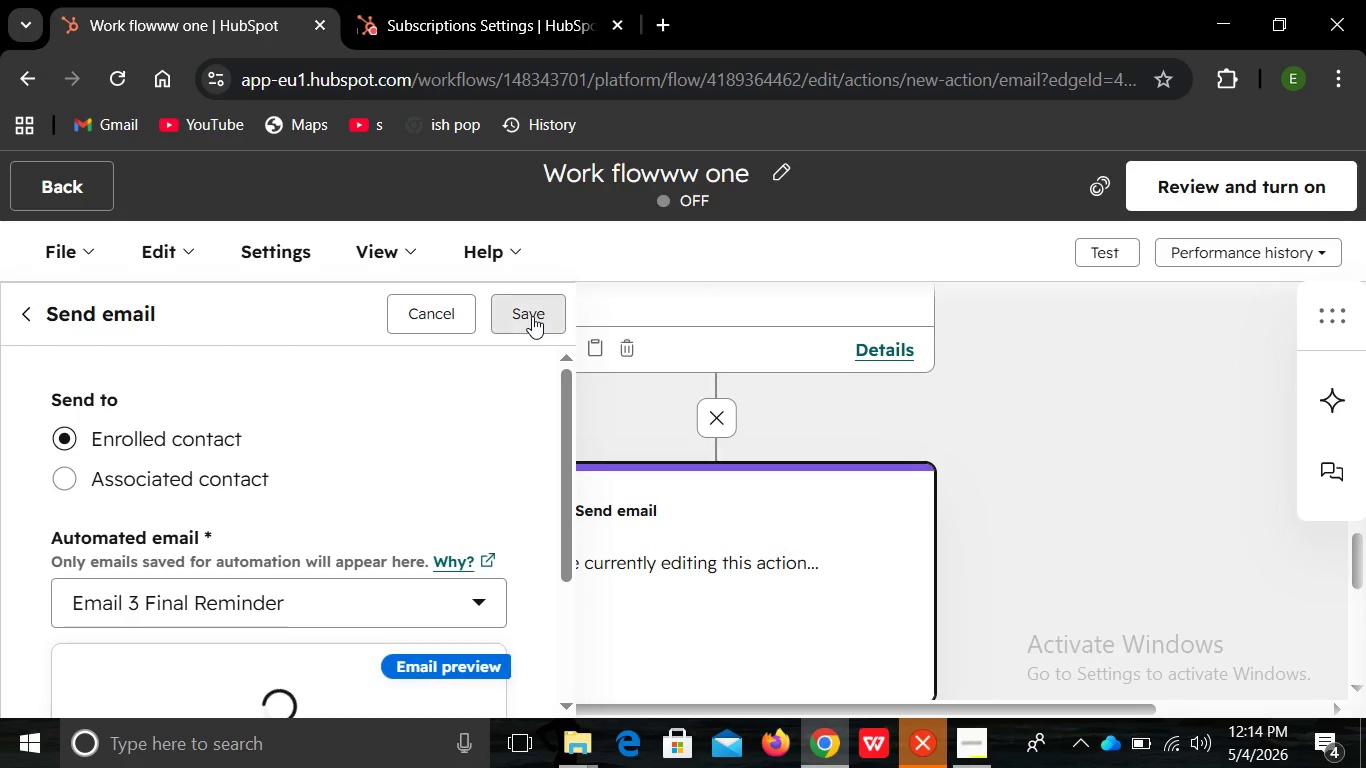 
left_click([532, 316])
 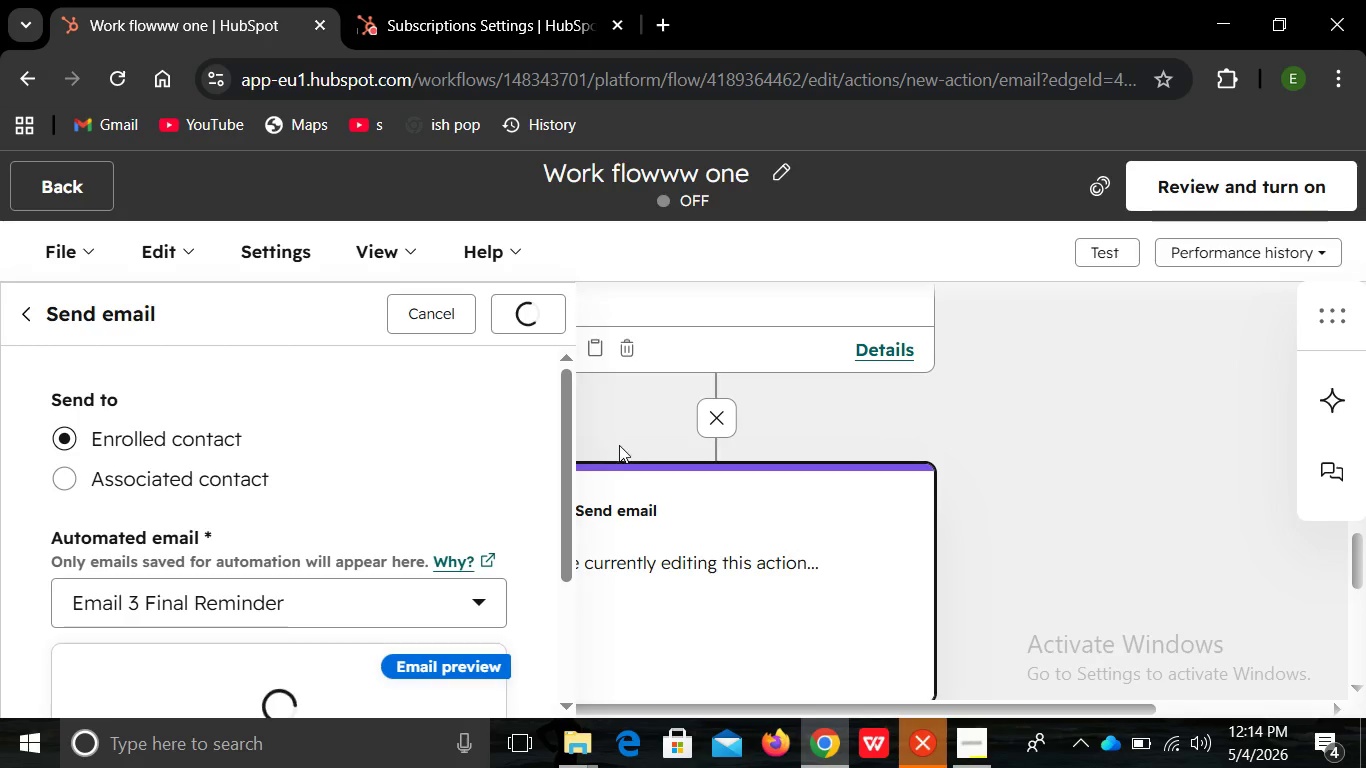 
mouse_move([647, 447])
 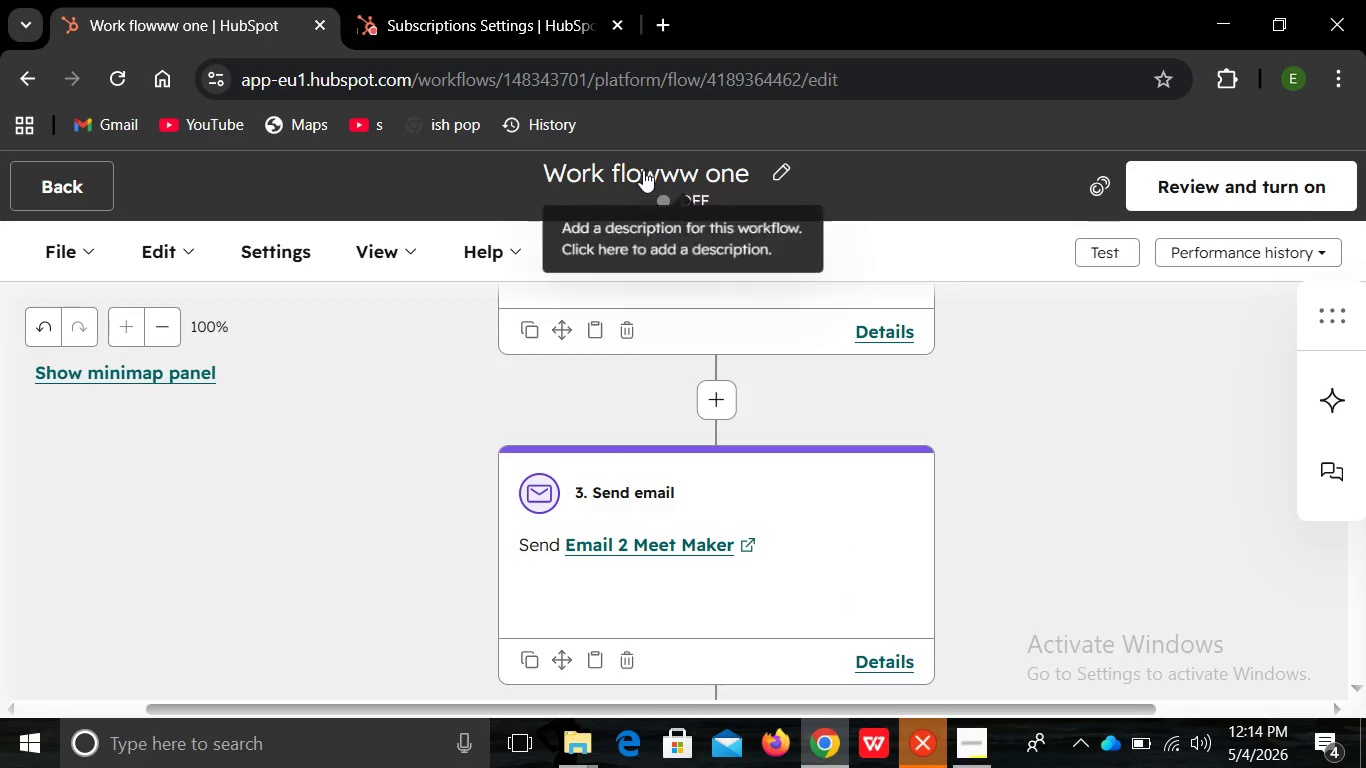 
wait(5.88)
 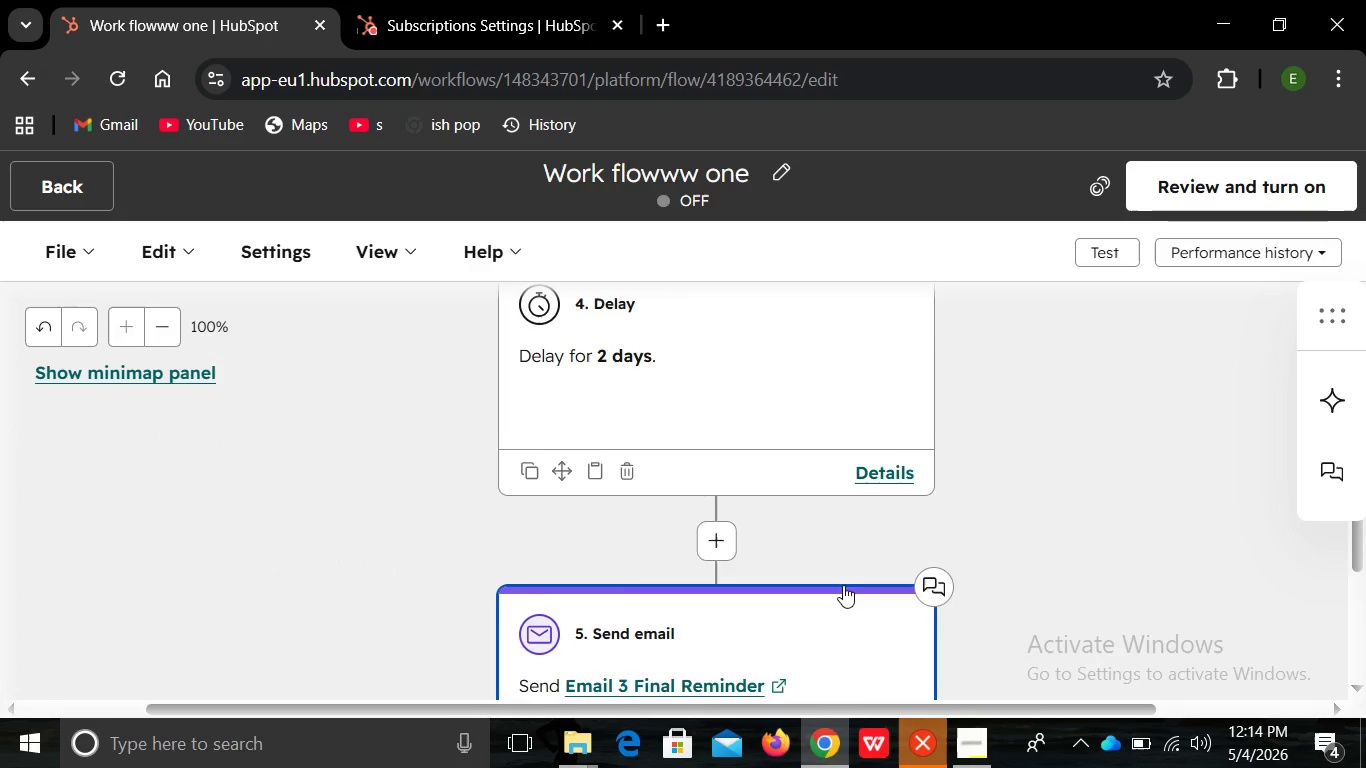 
left_click([656, 17])
 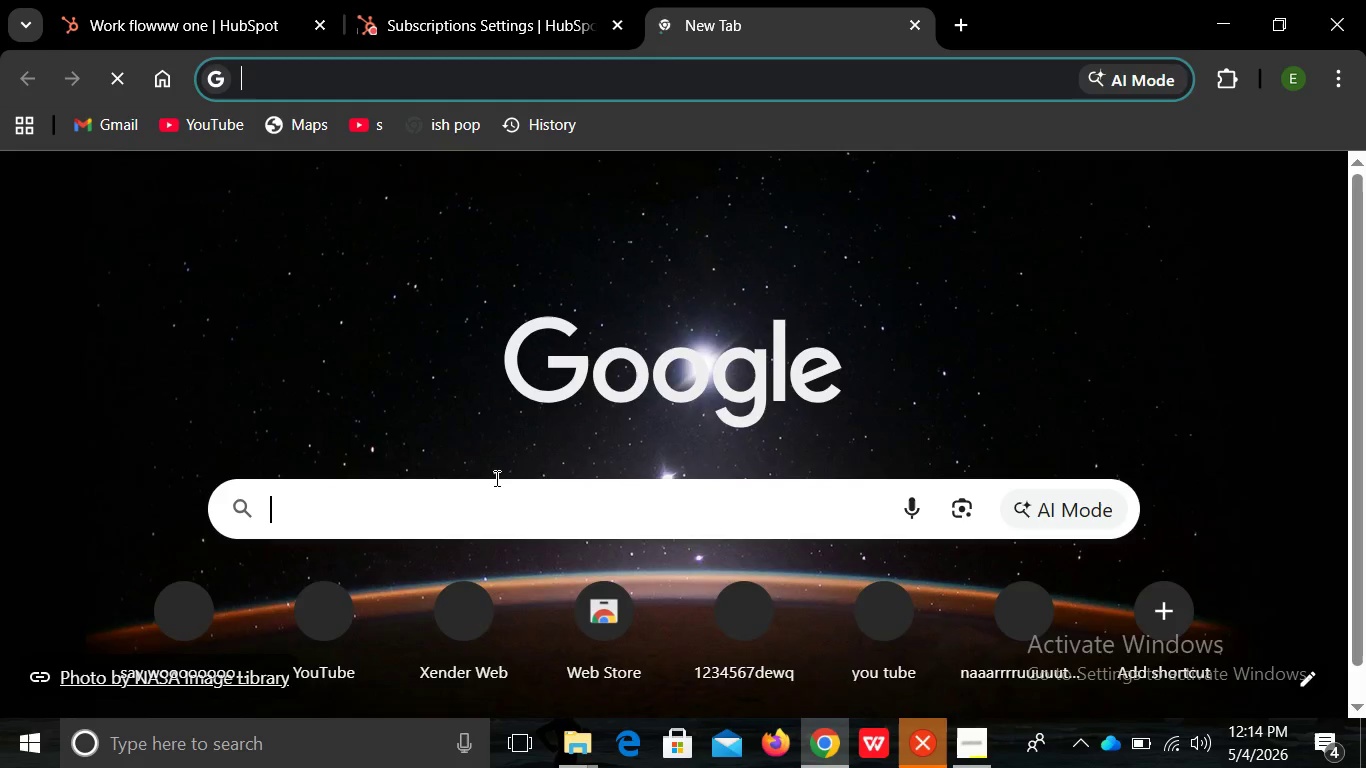 
left_click([495, 478])
 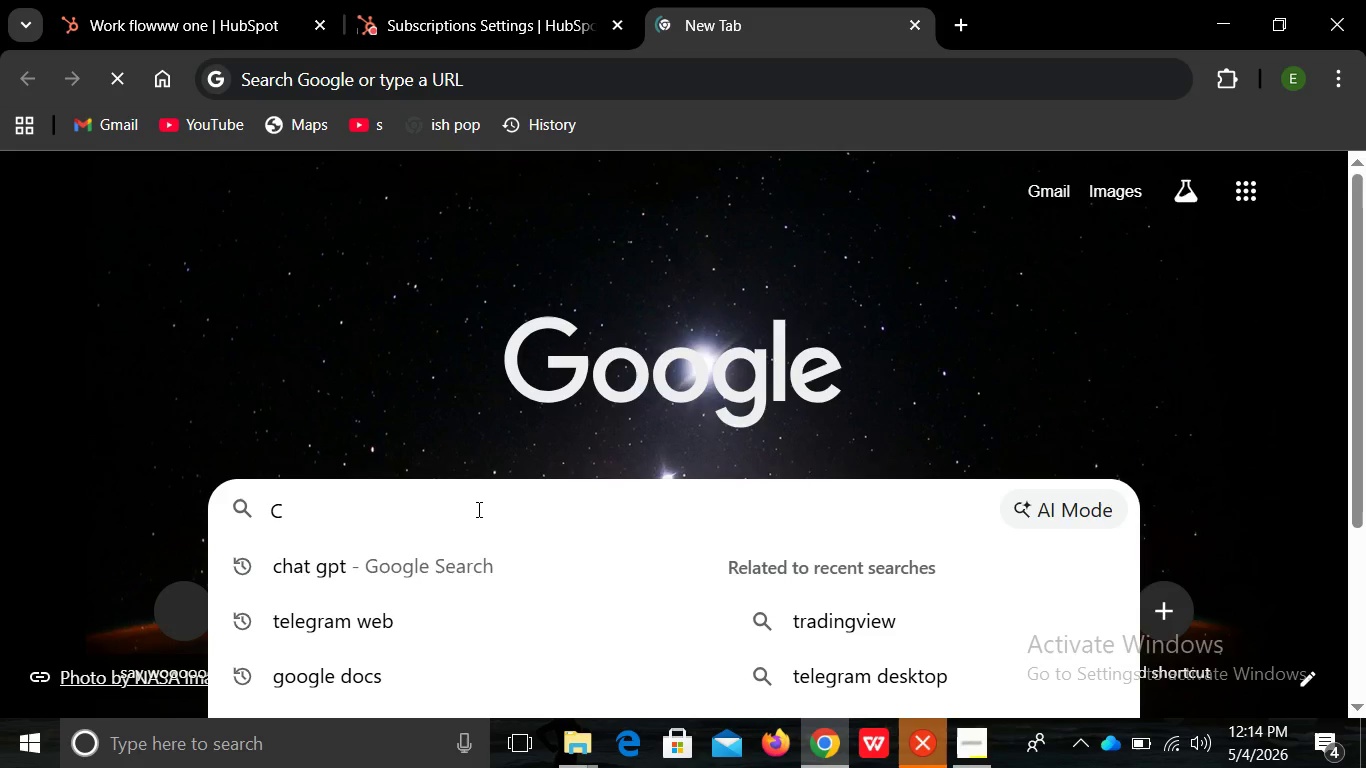 
type(Canva )
 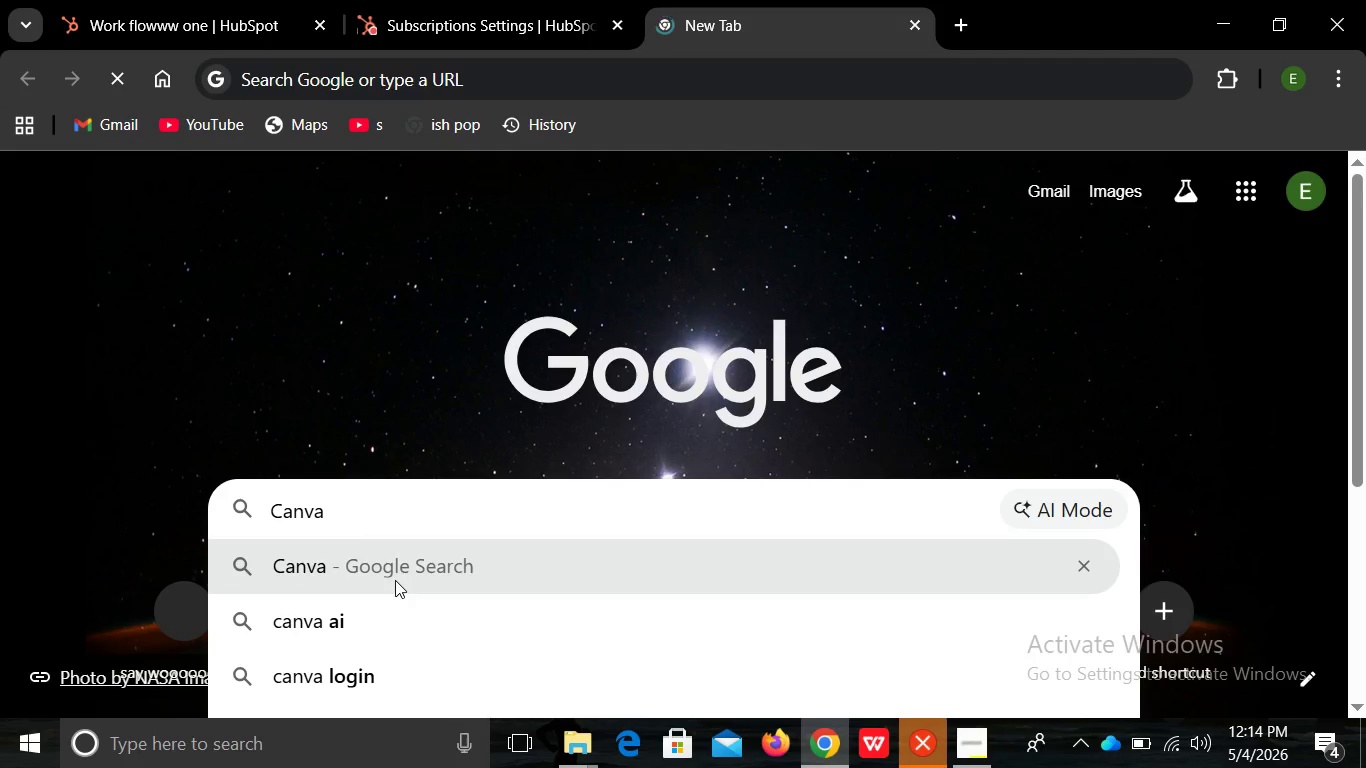 
left_click([395, 580])
 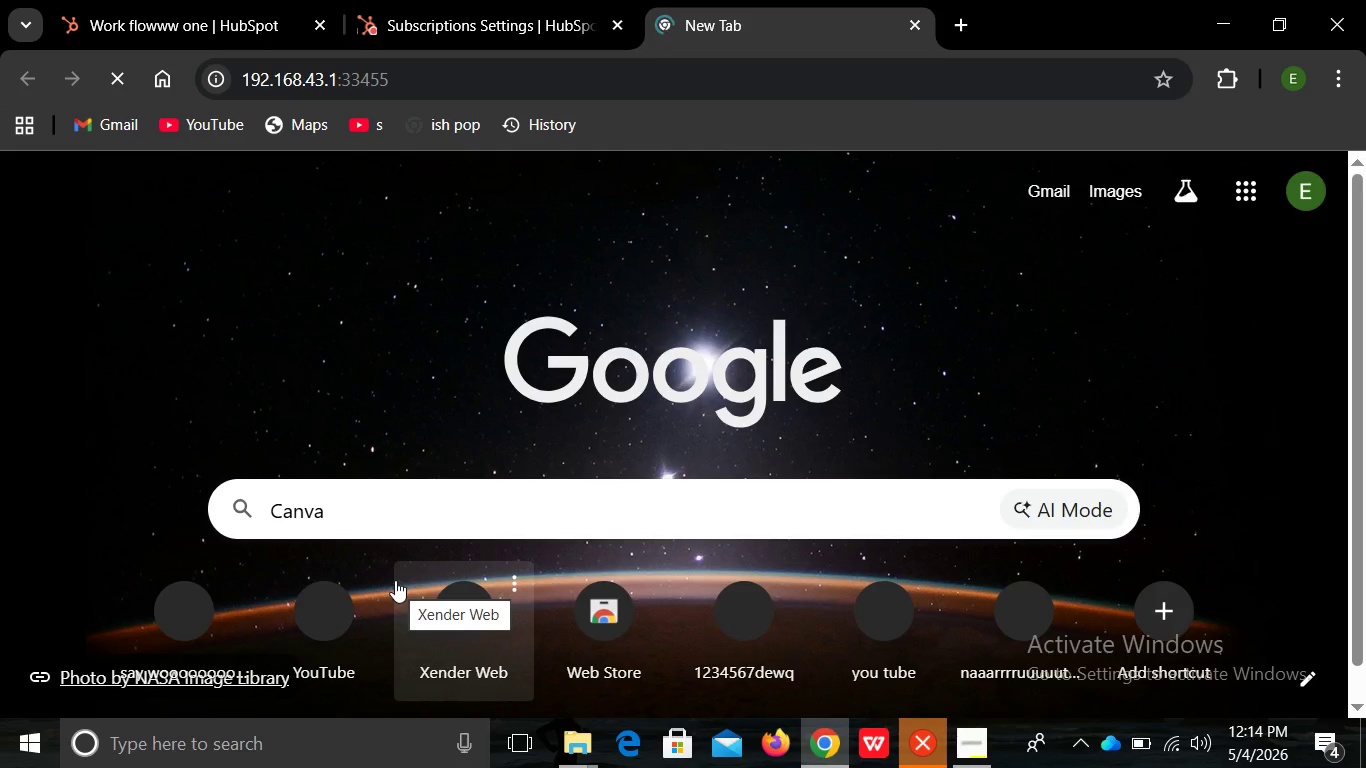 
left_click([395, 580])
 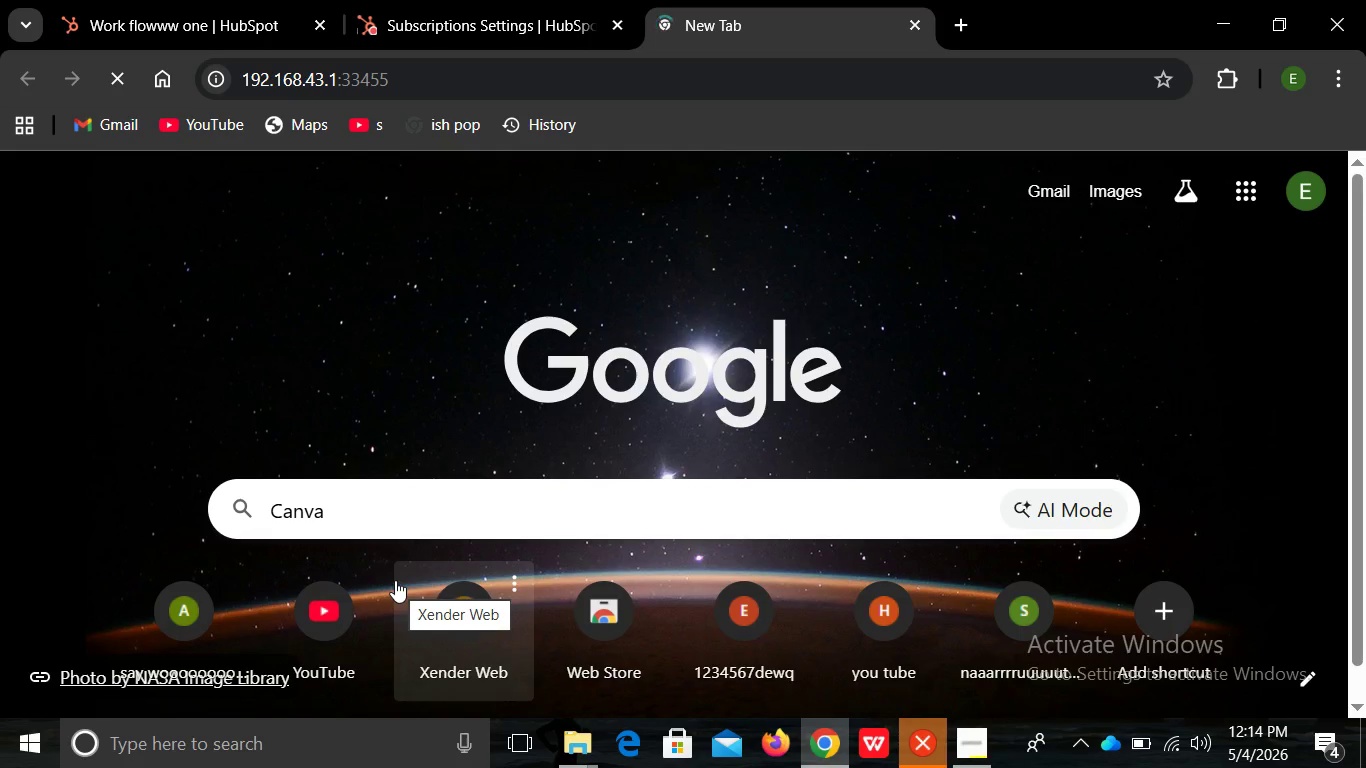 
wait(9.69)
 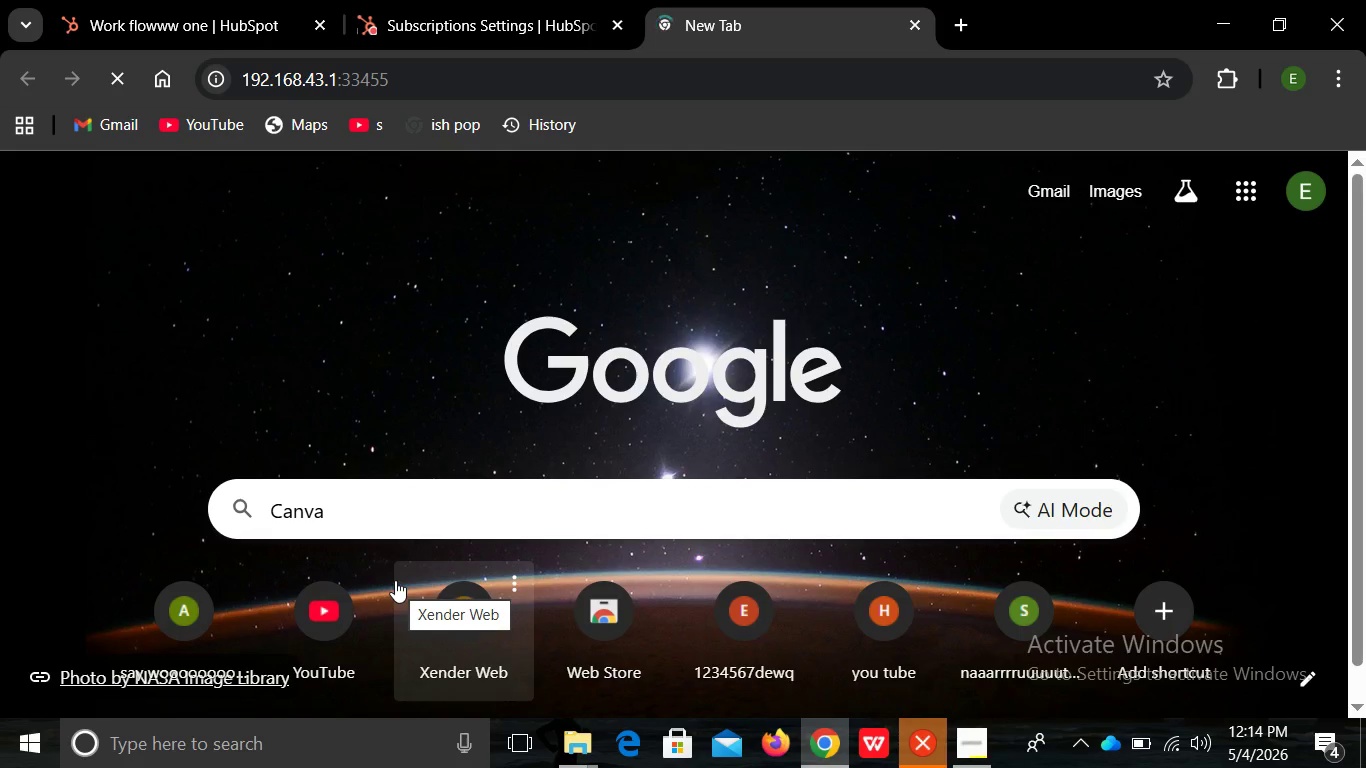 
left_click([342, 508])
 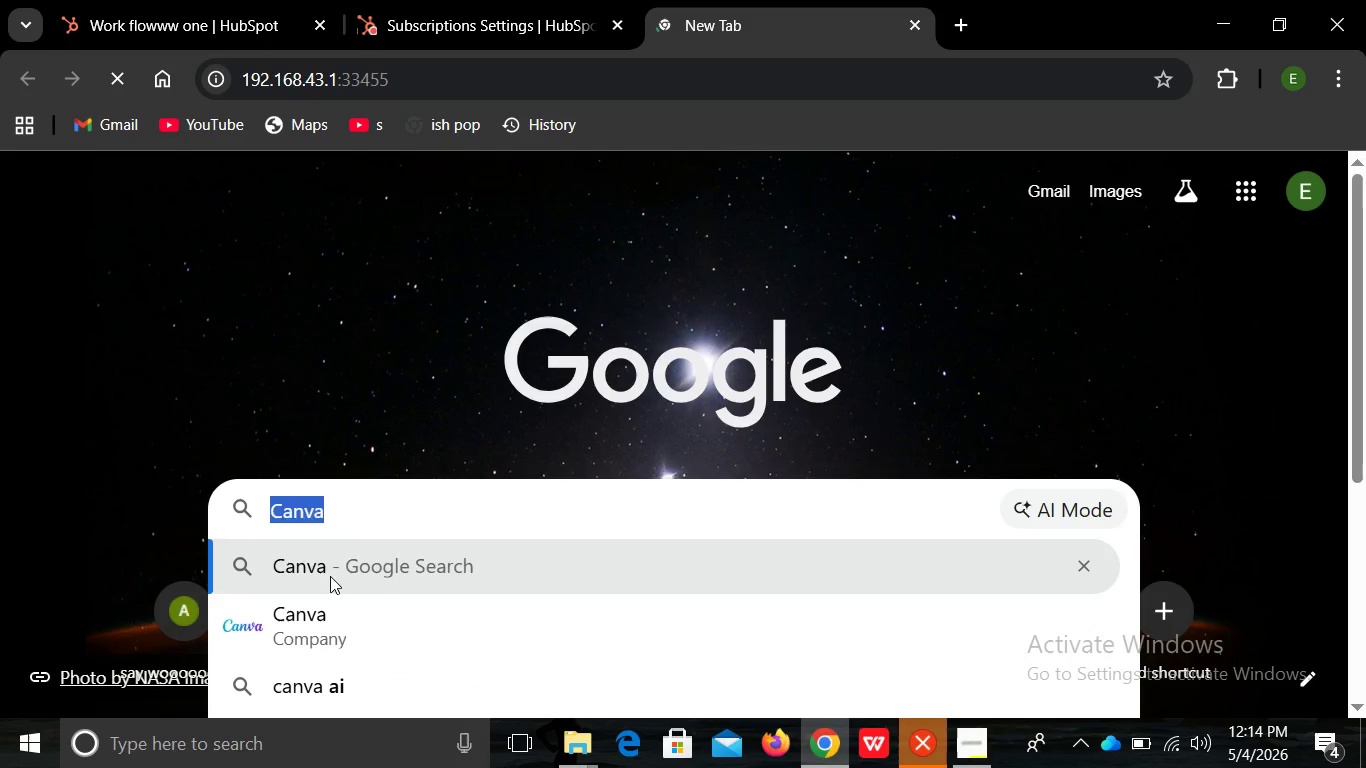 
left_click([342, 508])
 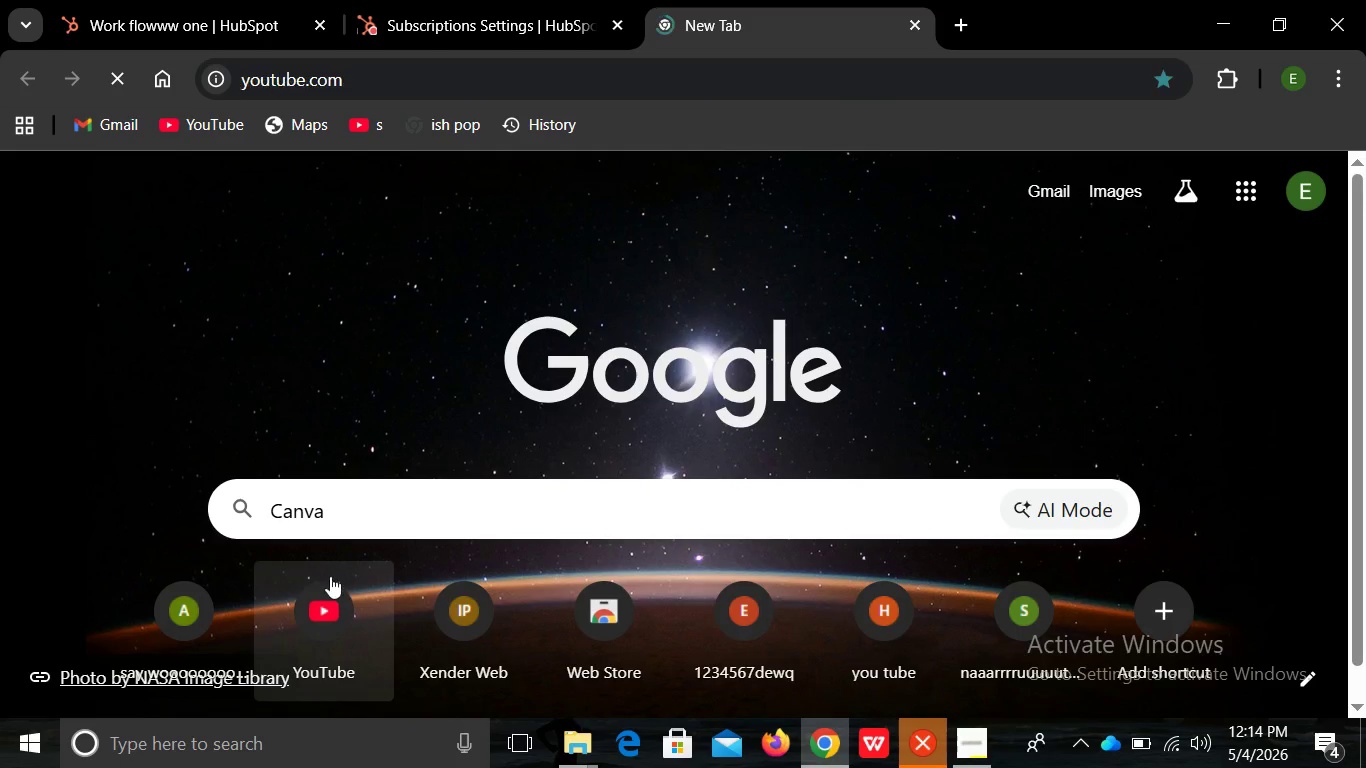 
left_click([330, 576])
 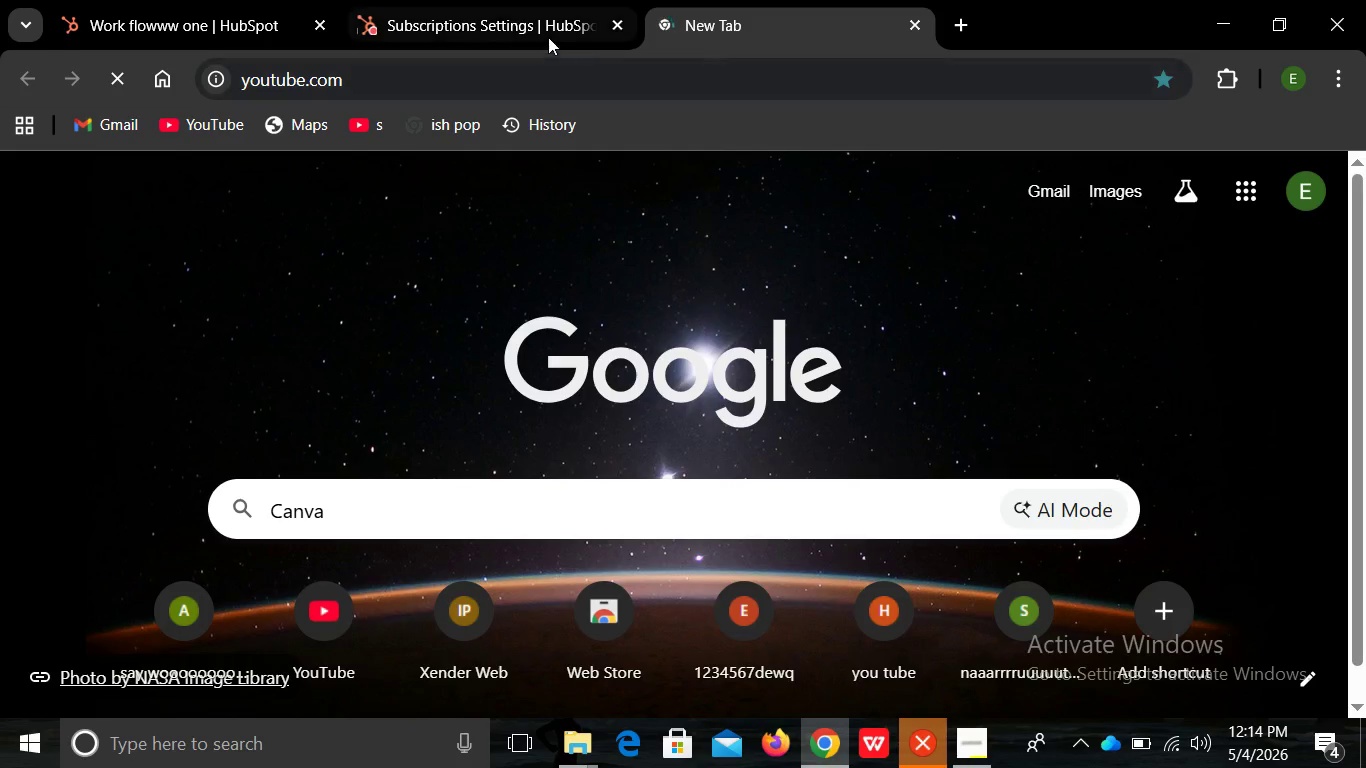 
left_click([330, 576])
 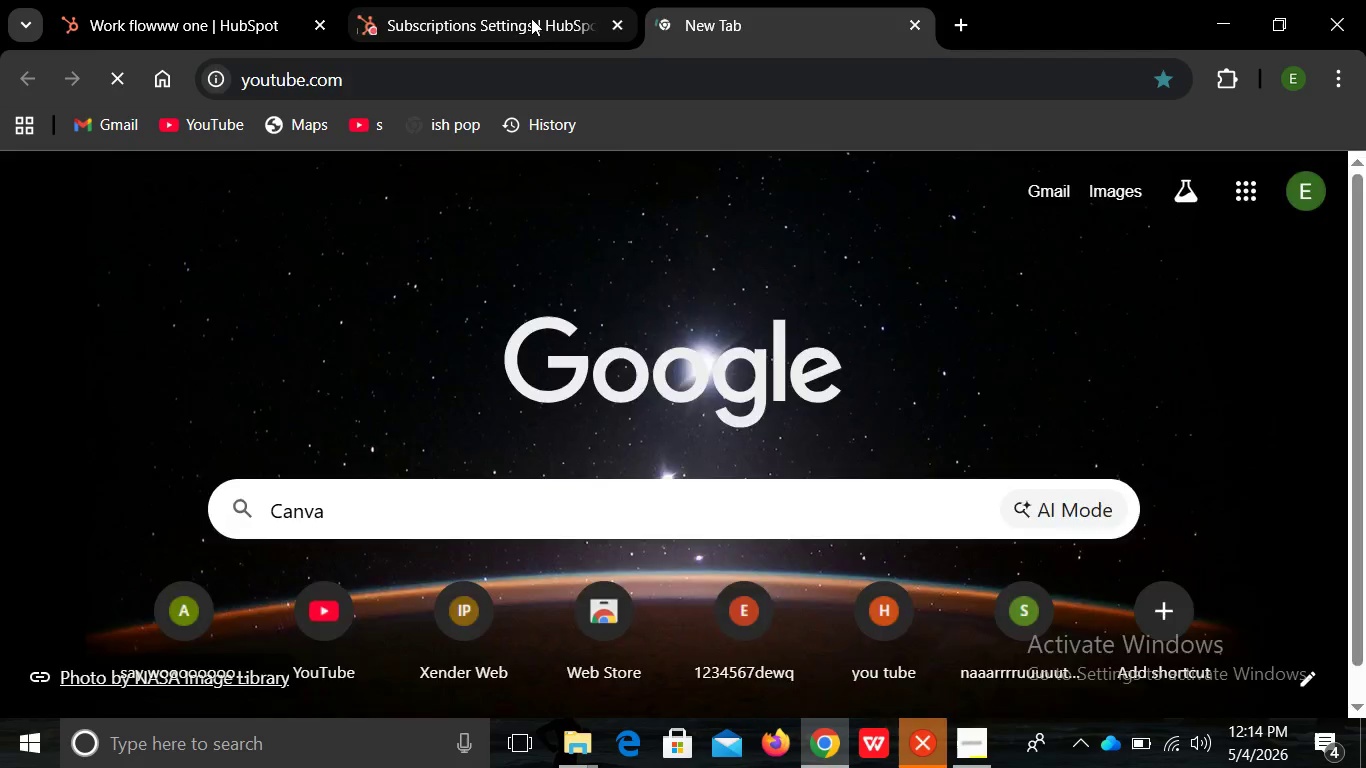 
left_click([531, 18])
 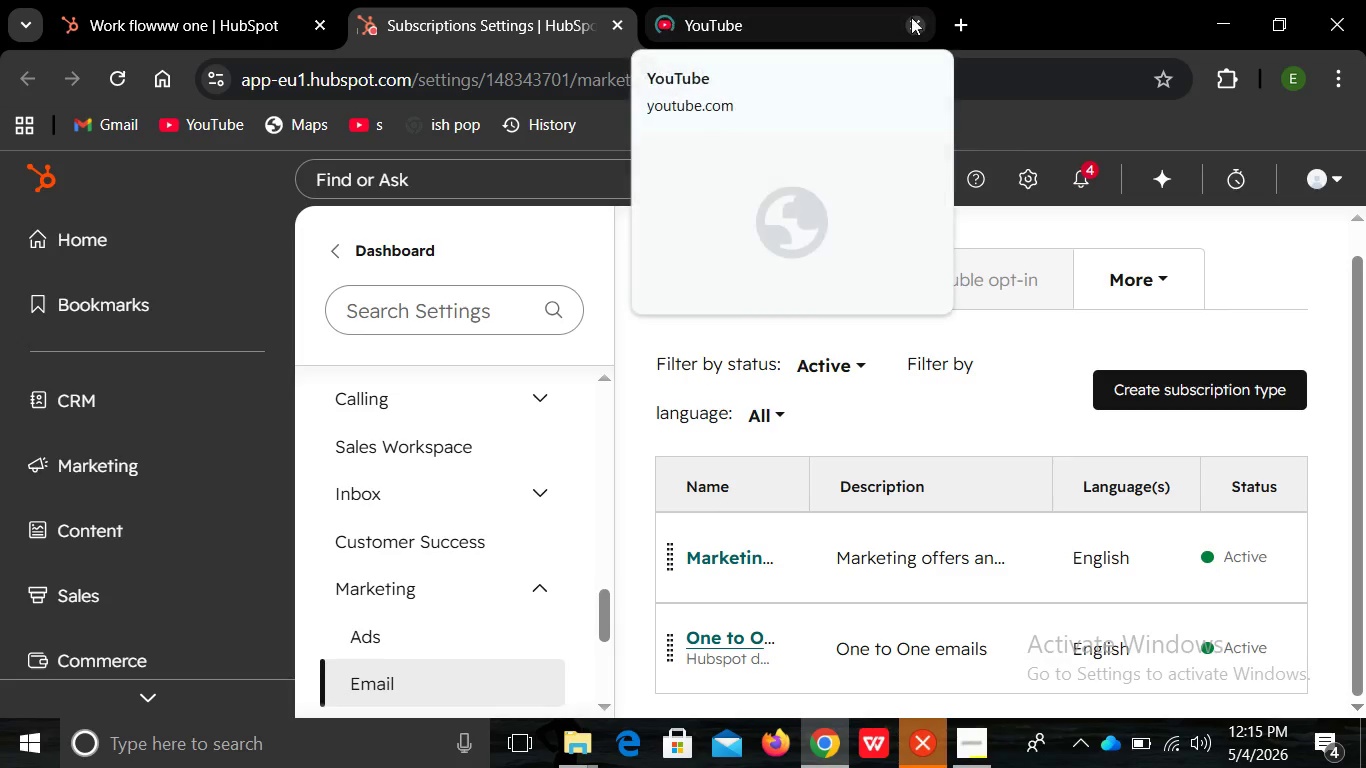 
left_click([913, 17])
 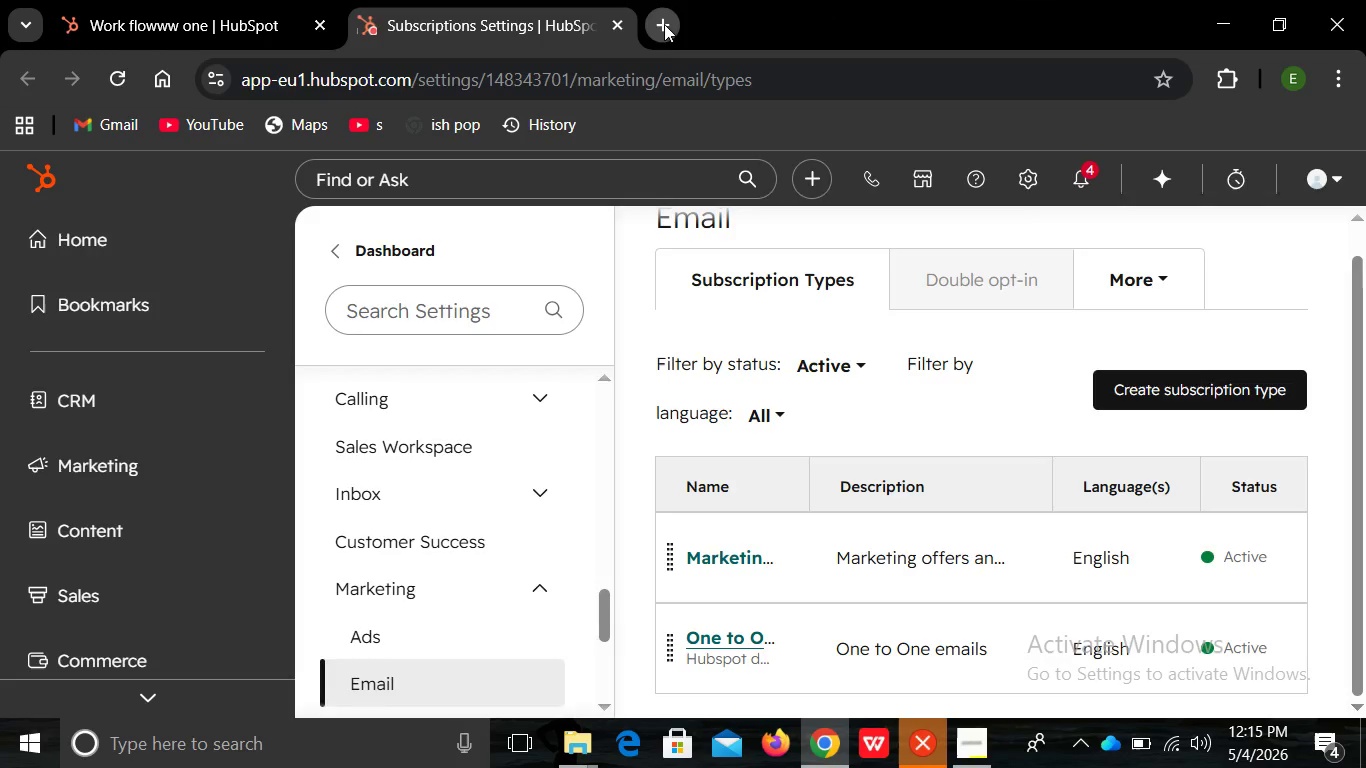 
left_click([664, 24])
 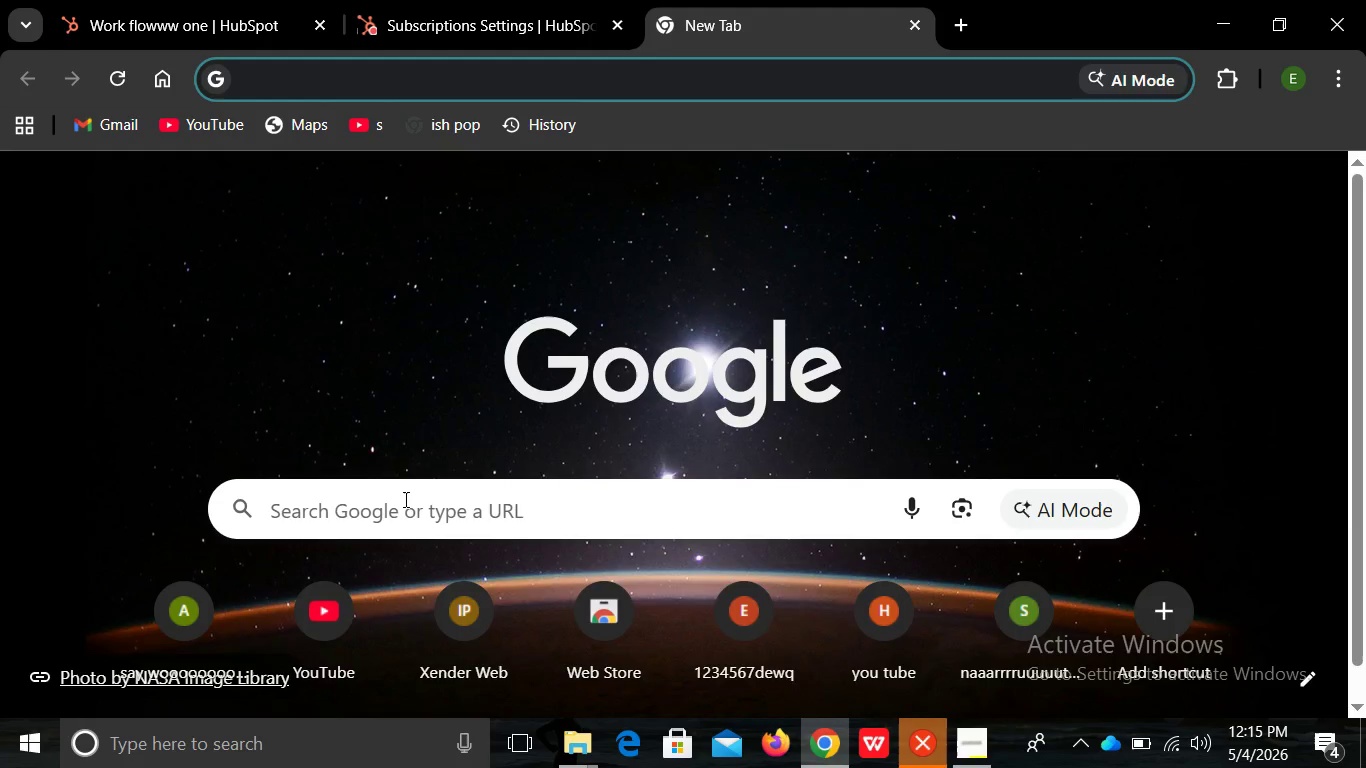 
left_click([404, 499])
 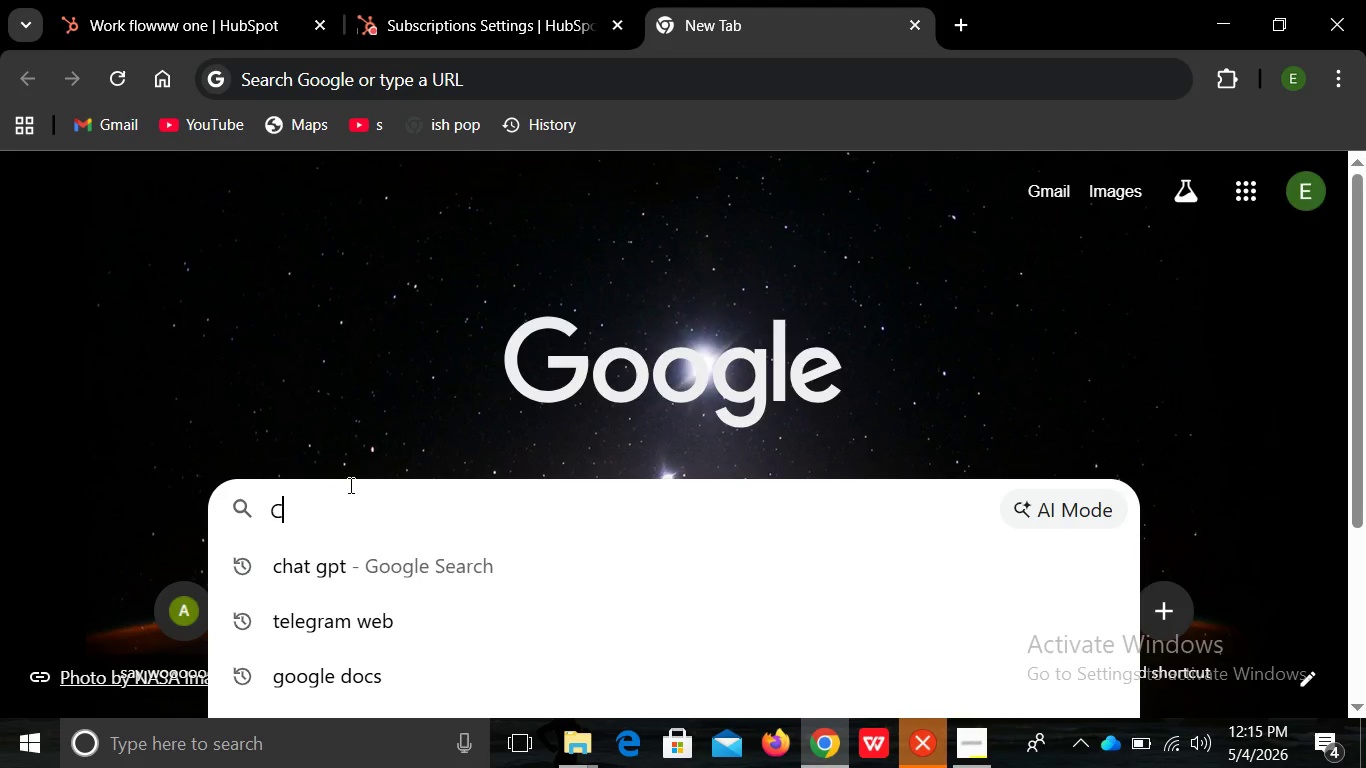 
type(Canva )
 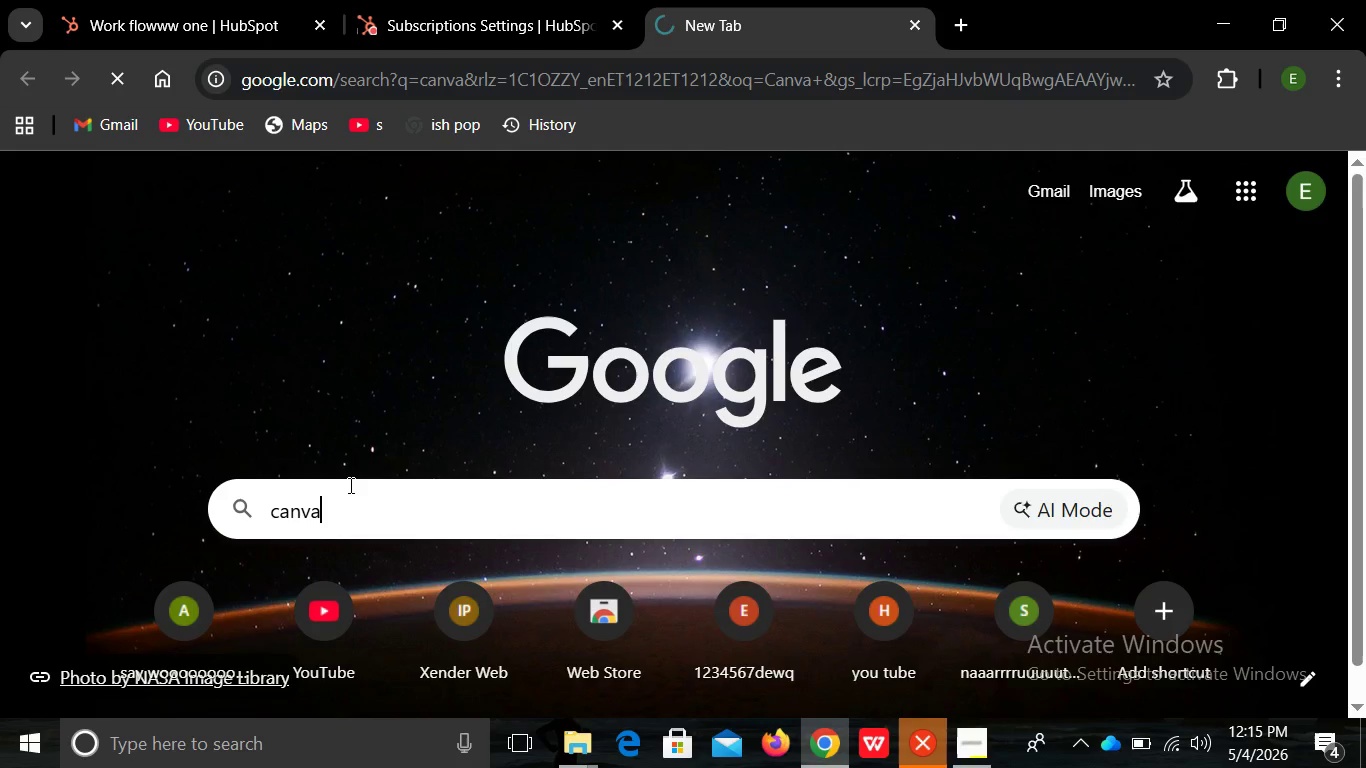 
key(Enter)
 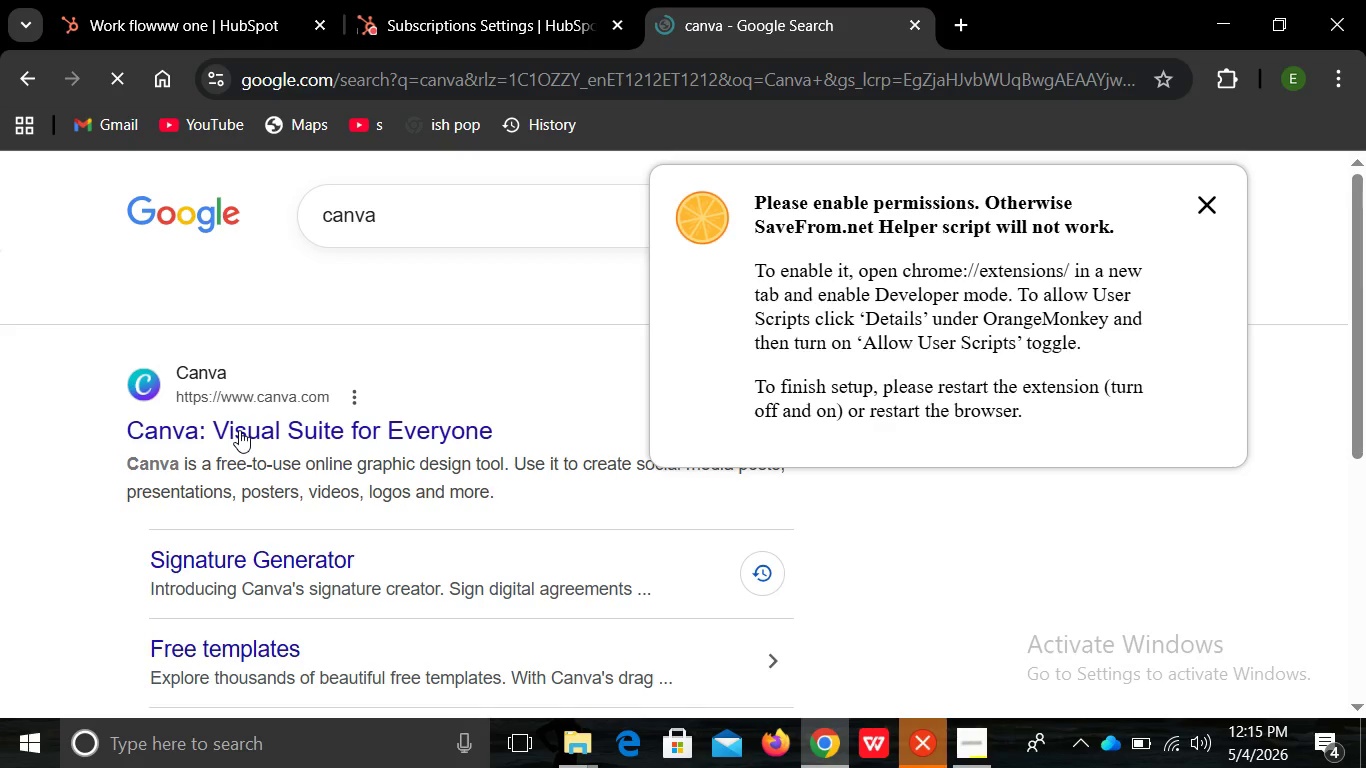 
left_click([239, 430])
 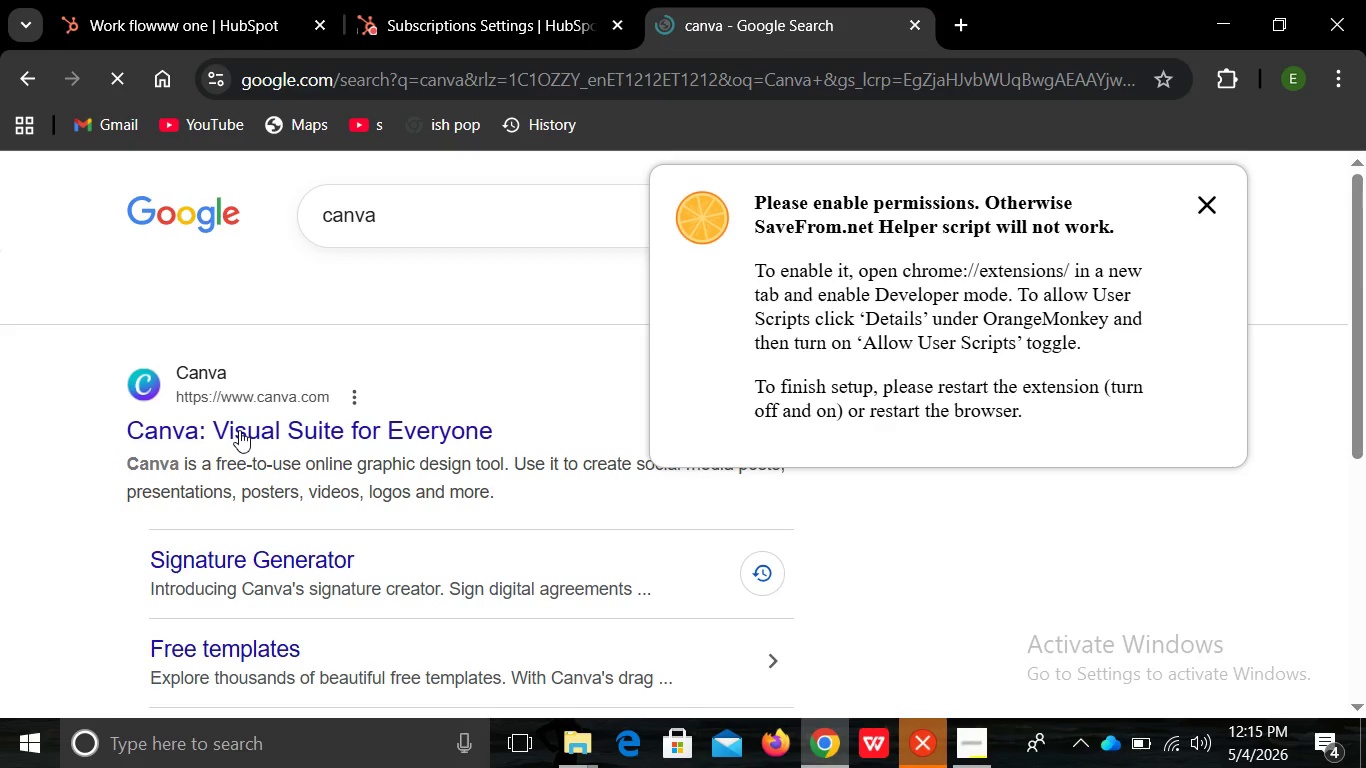 
left_click([239, 430])
 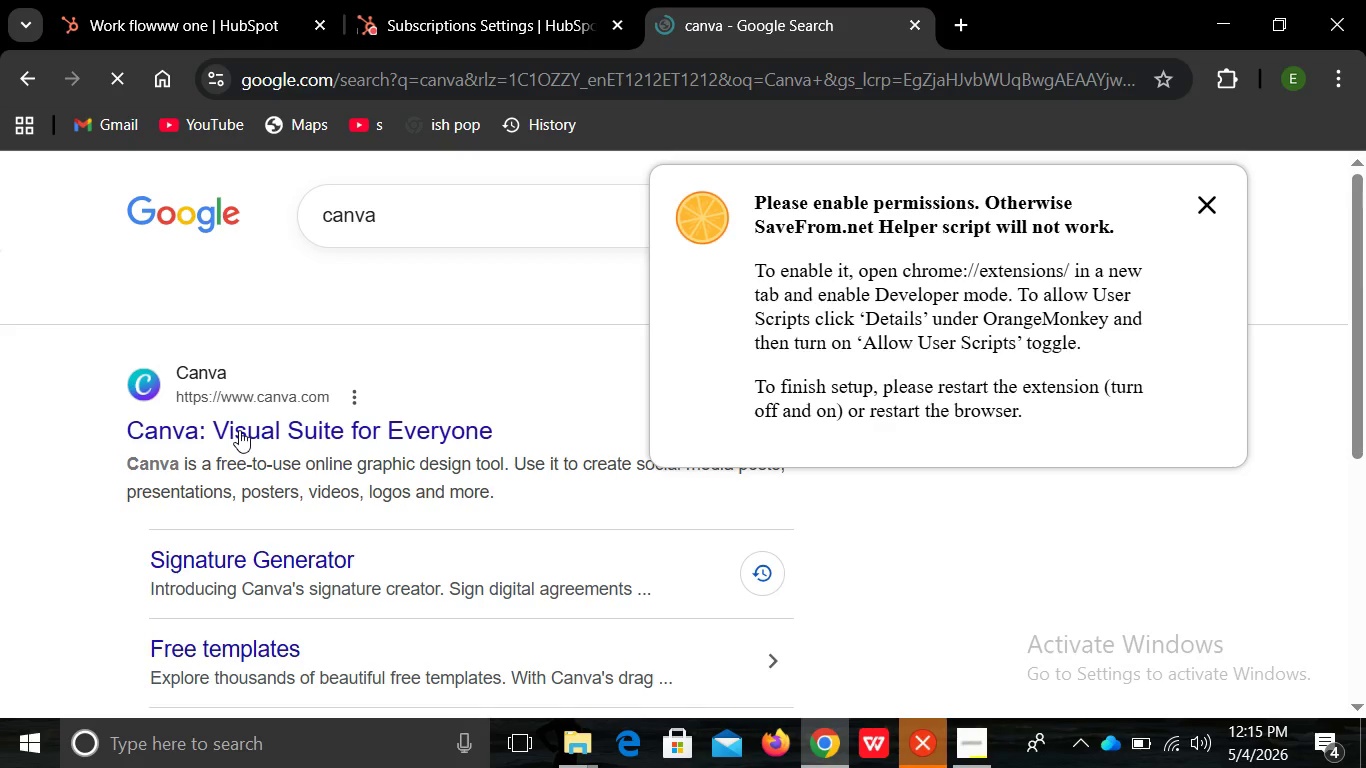 
left_click([239, 430])
 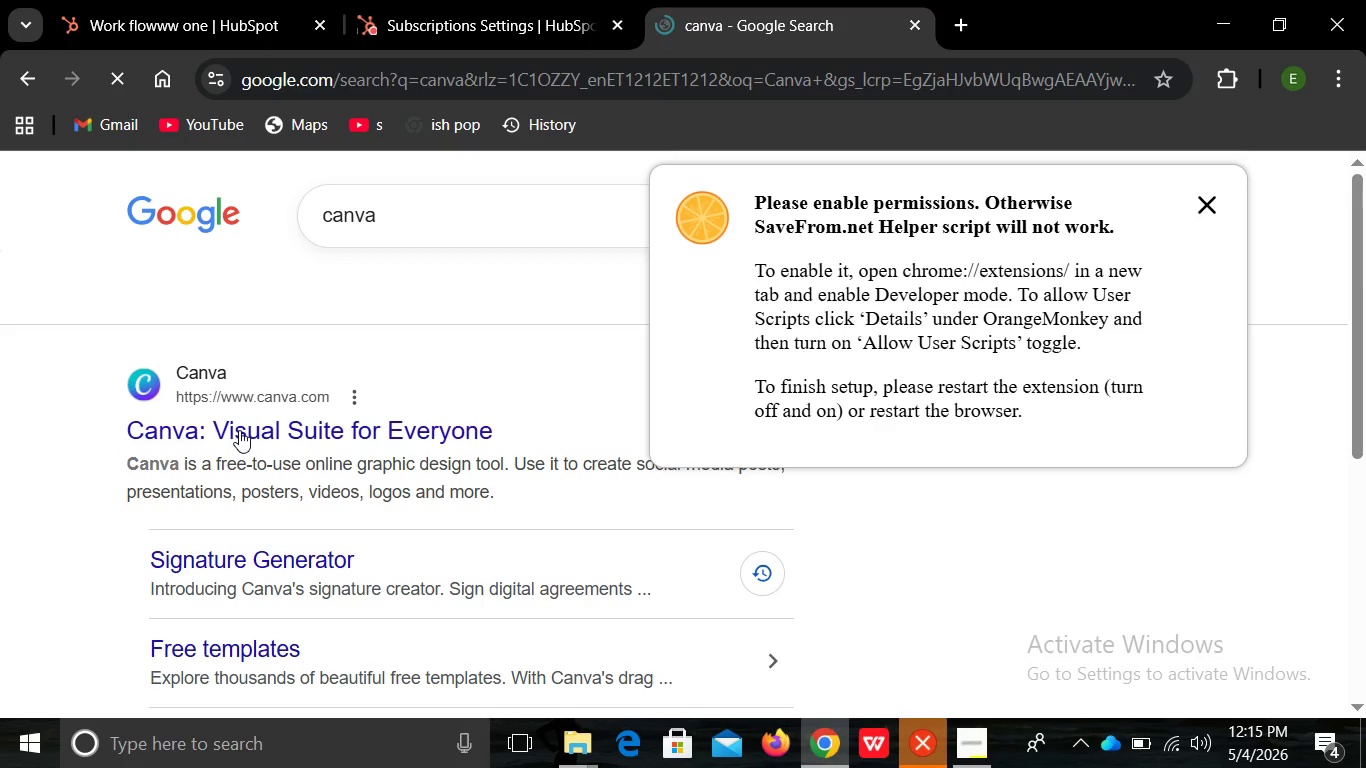 
left_click([239, 430])
 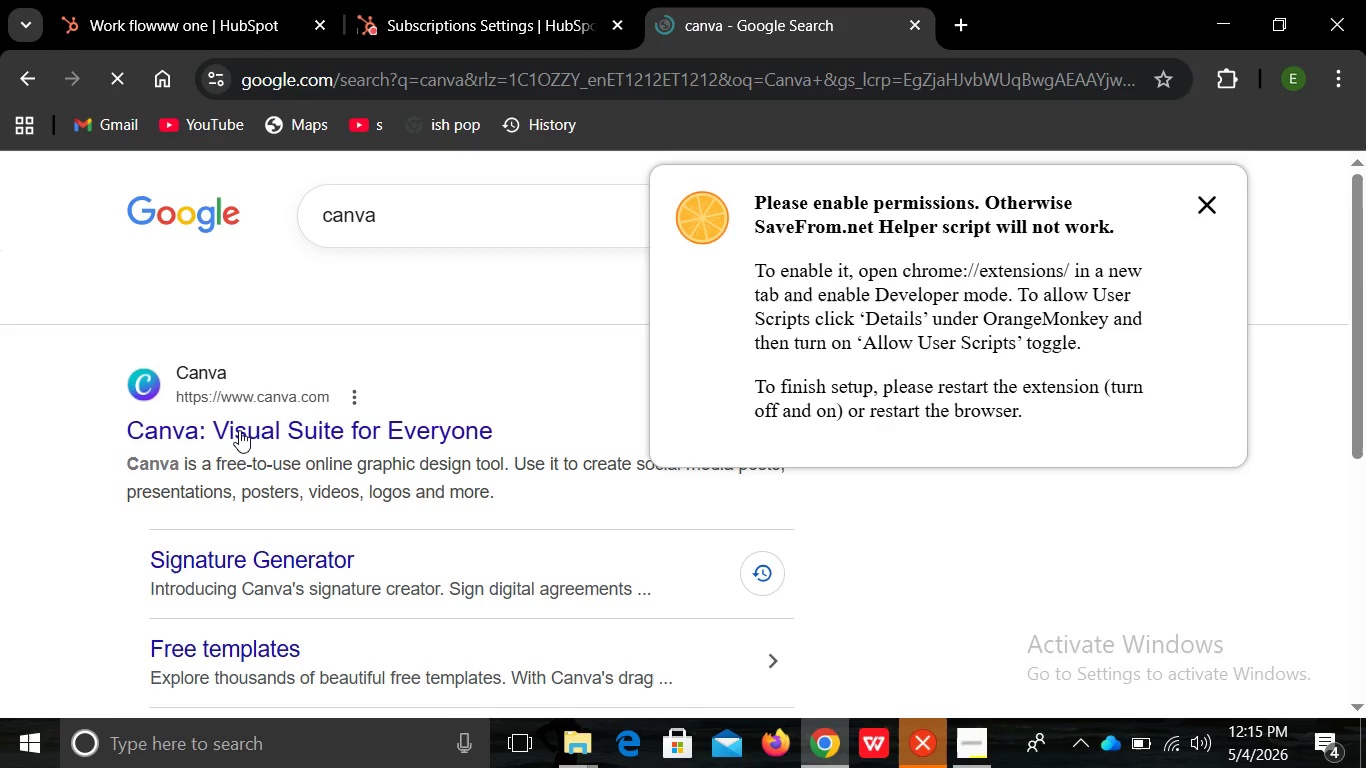 
left_click([239, 430])
 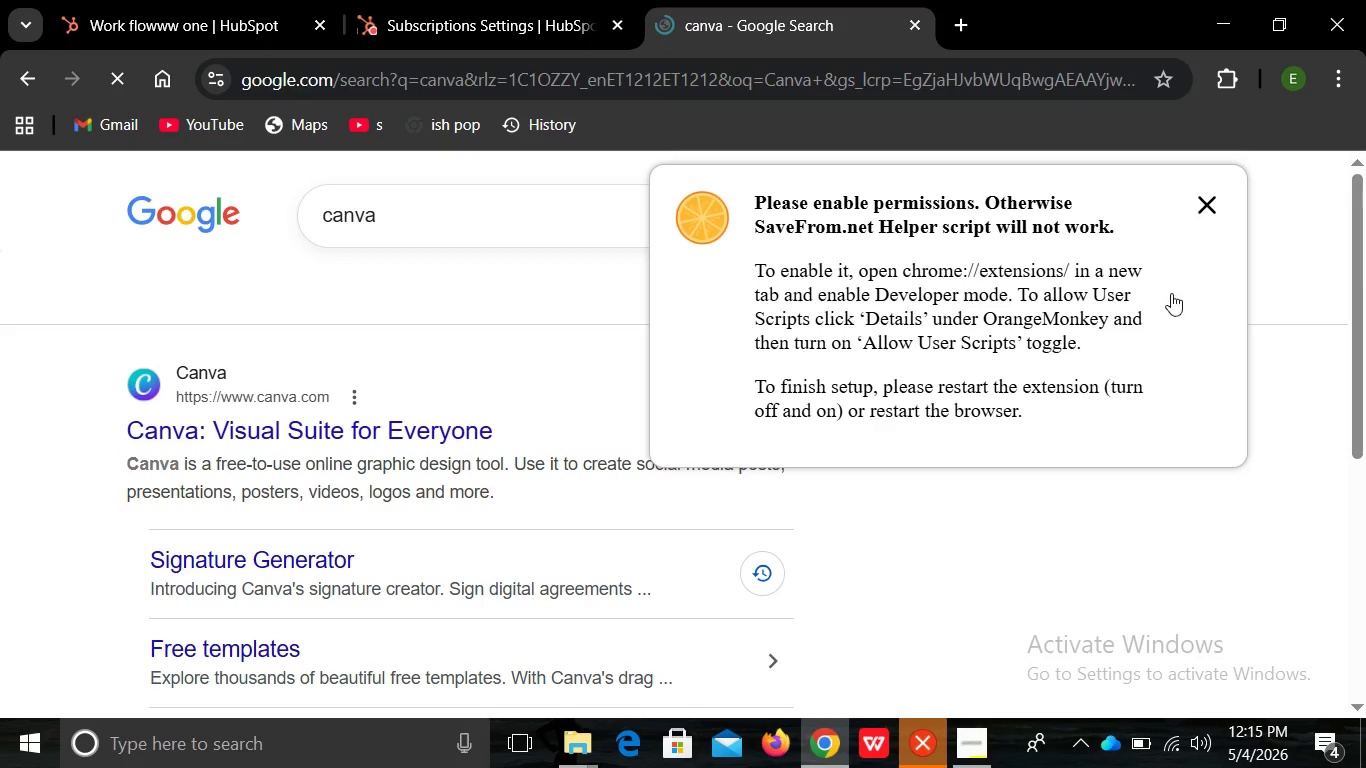 
left_click([239, 430])
 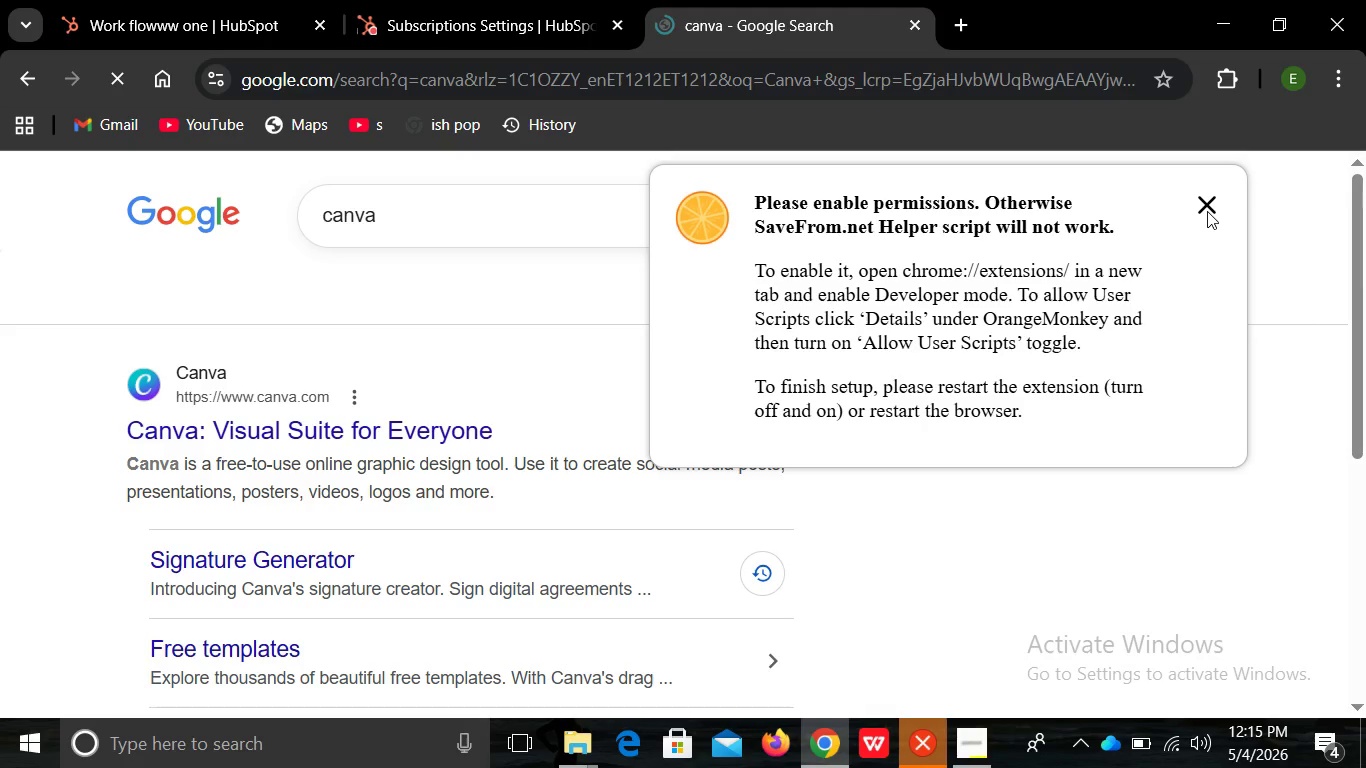 
left_click([1207, 211])
 